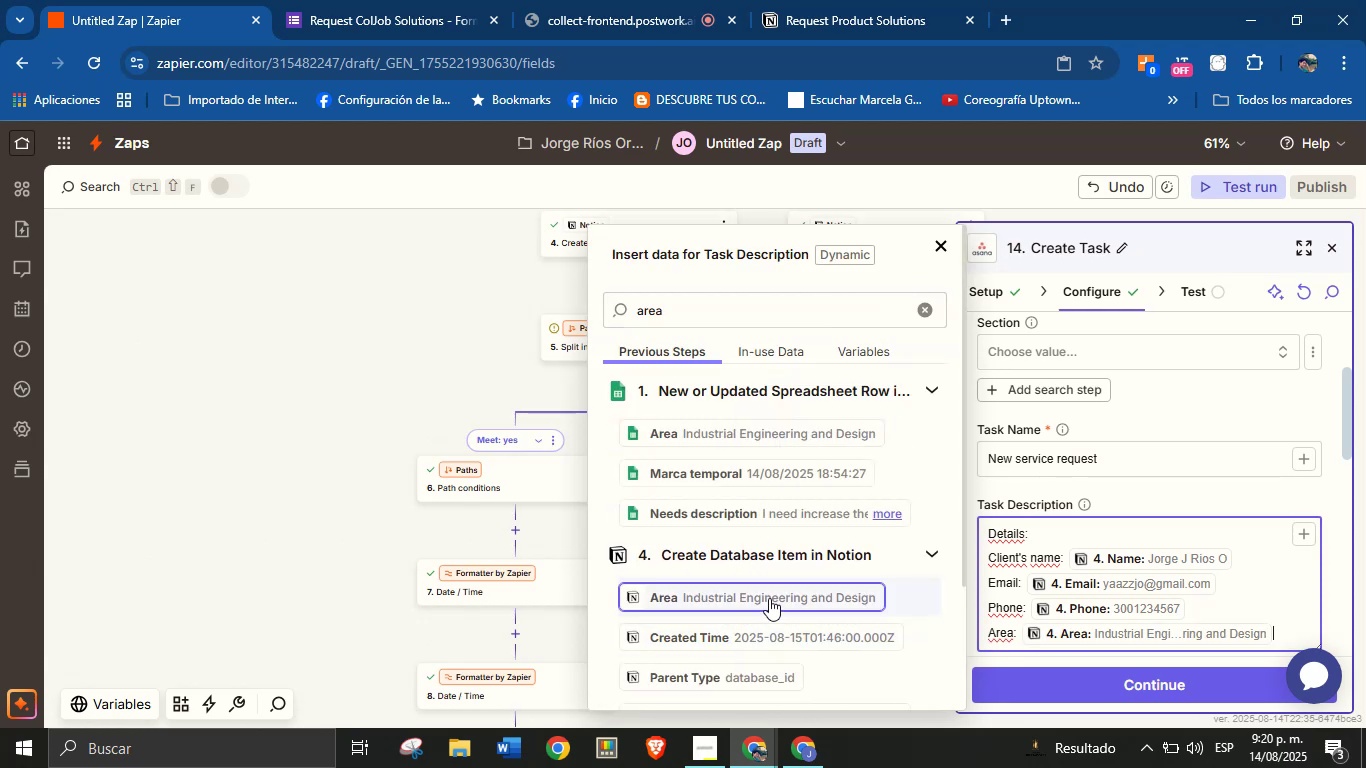 
key(Enter)
 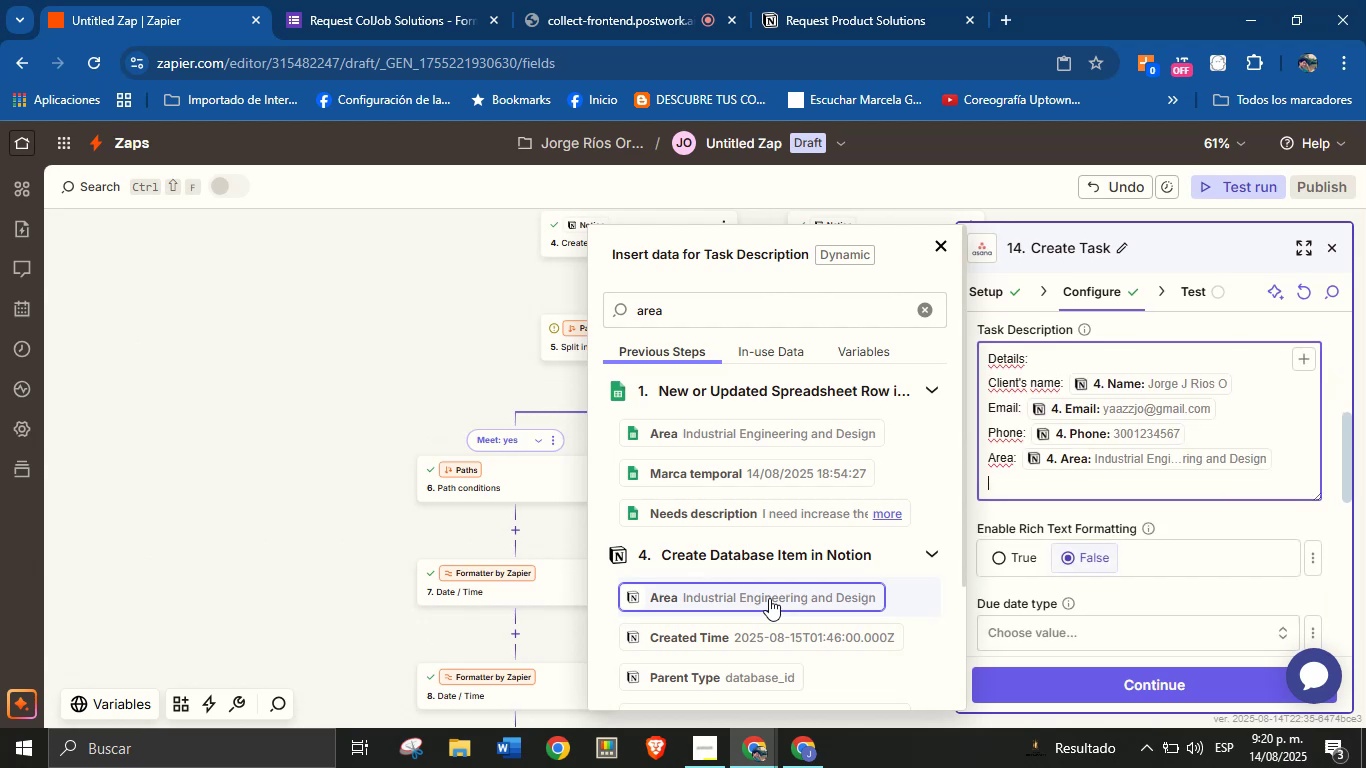 
type(Description> )
 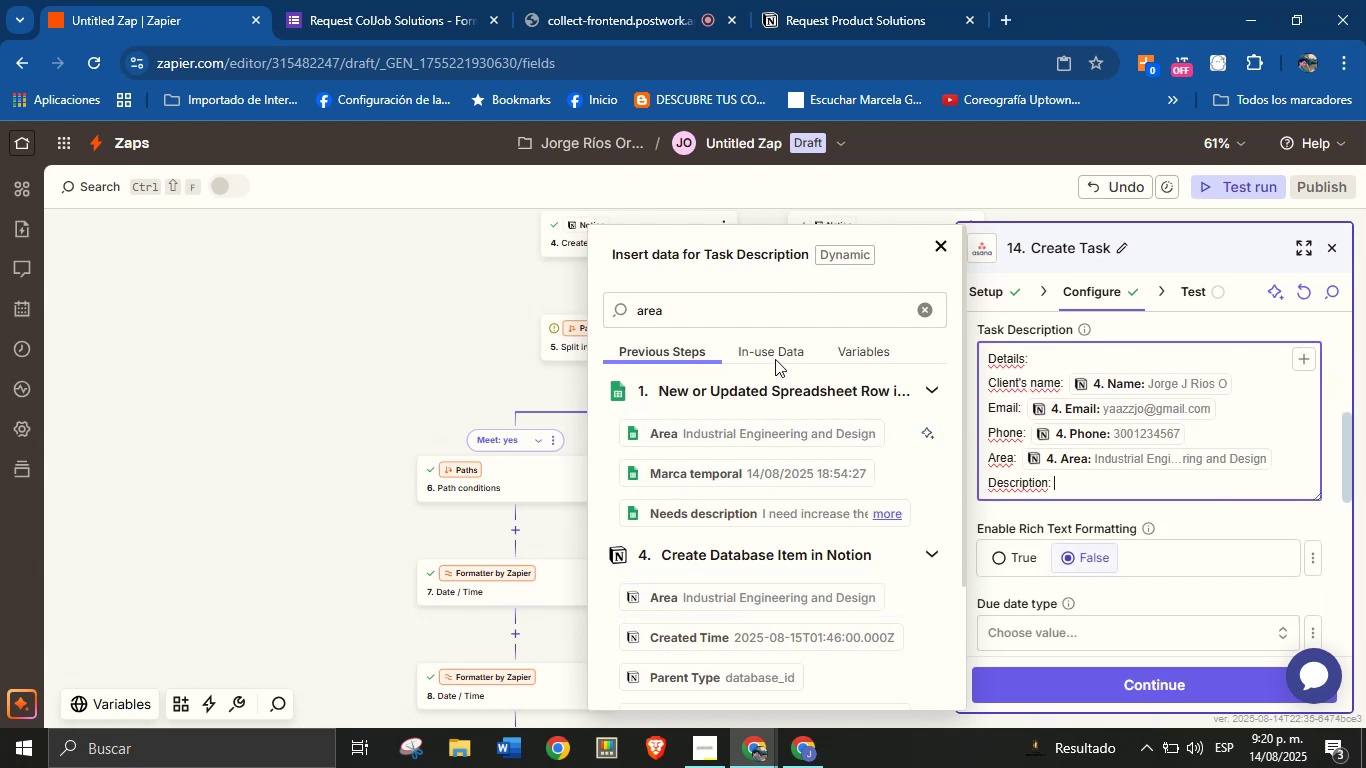 
double_click([781, 315])
 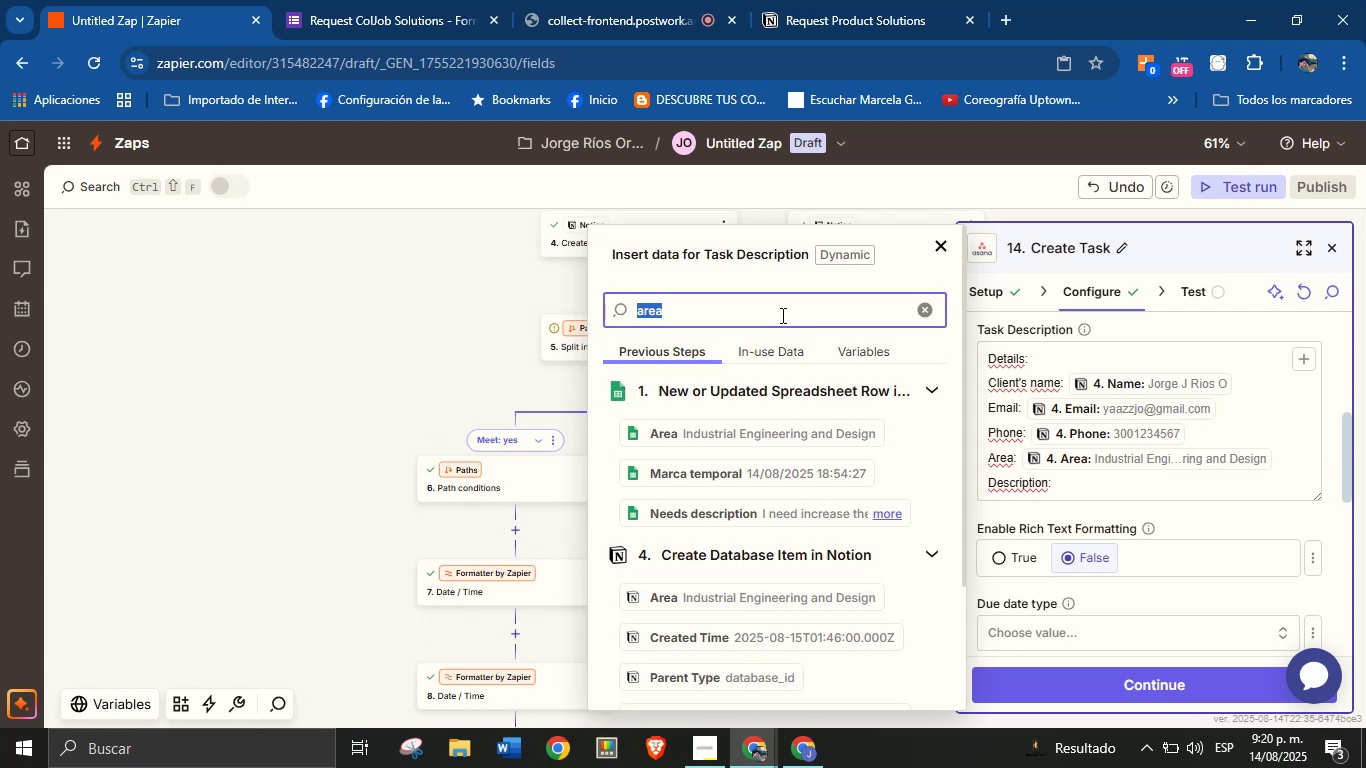 
type(des)
 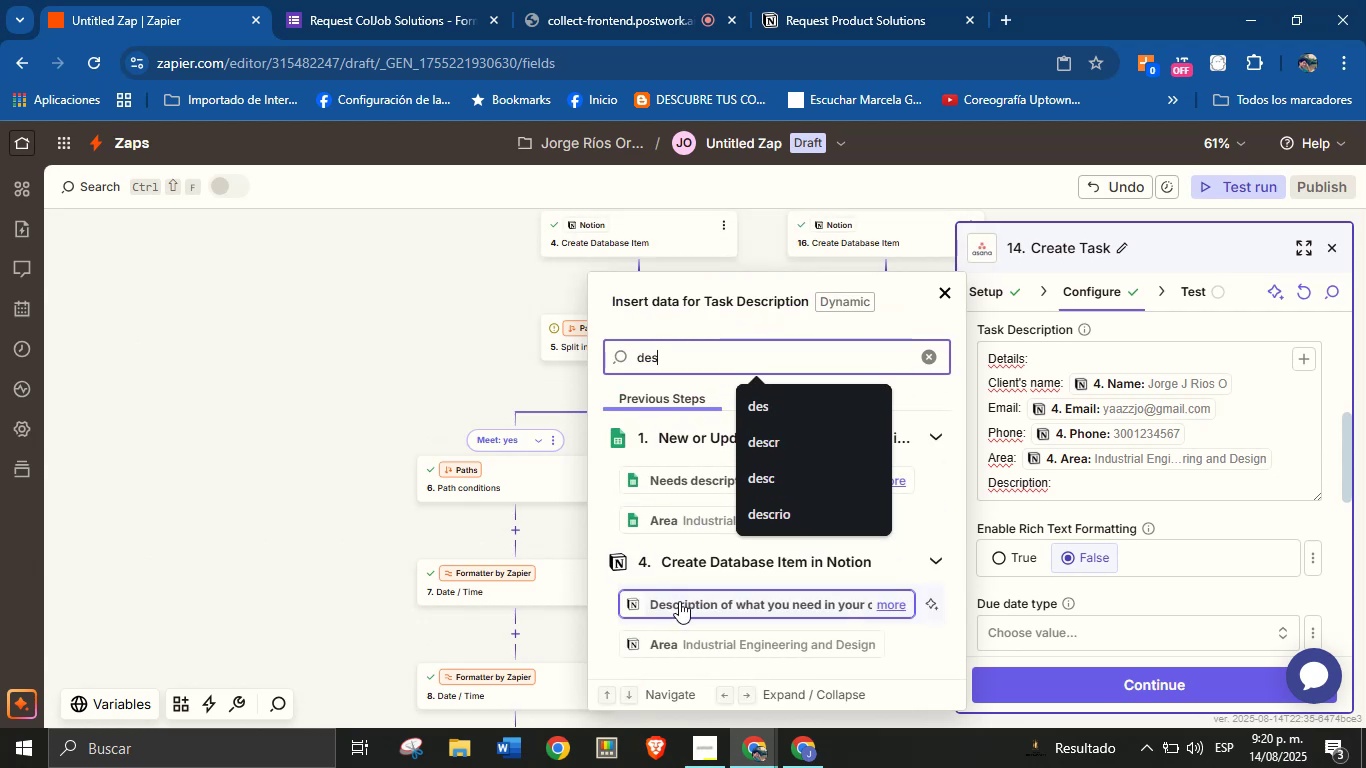 
left_click([680, 595])
 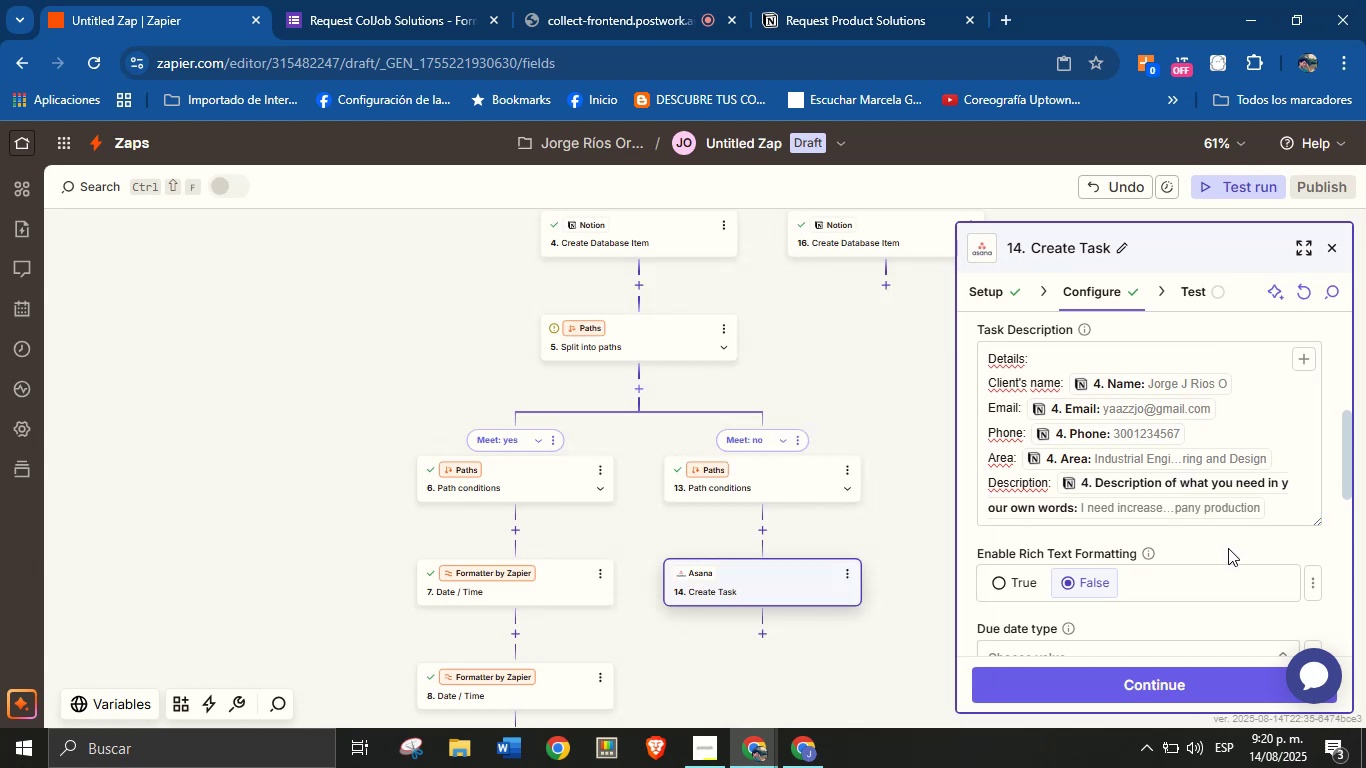 
wait(21.32)
 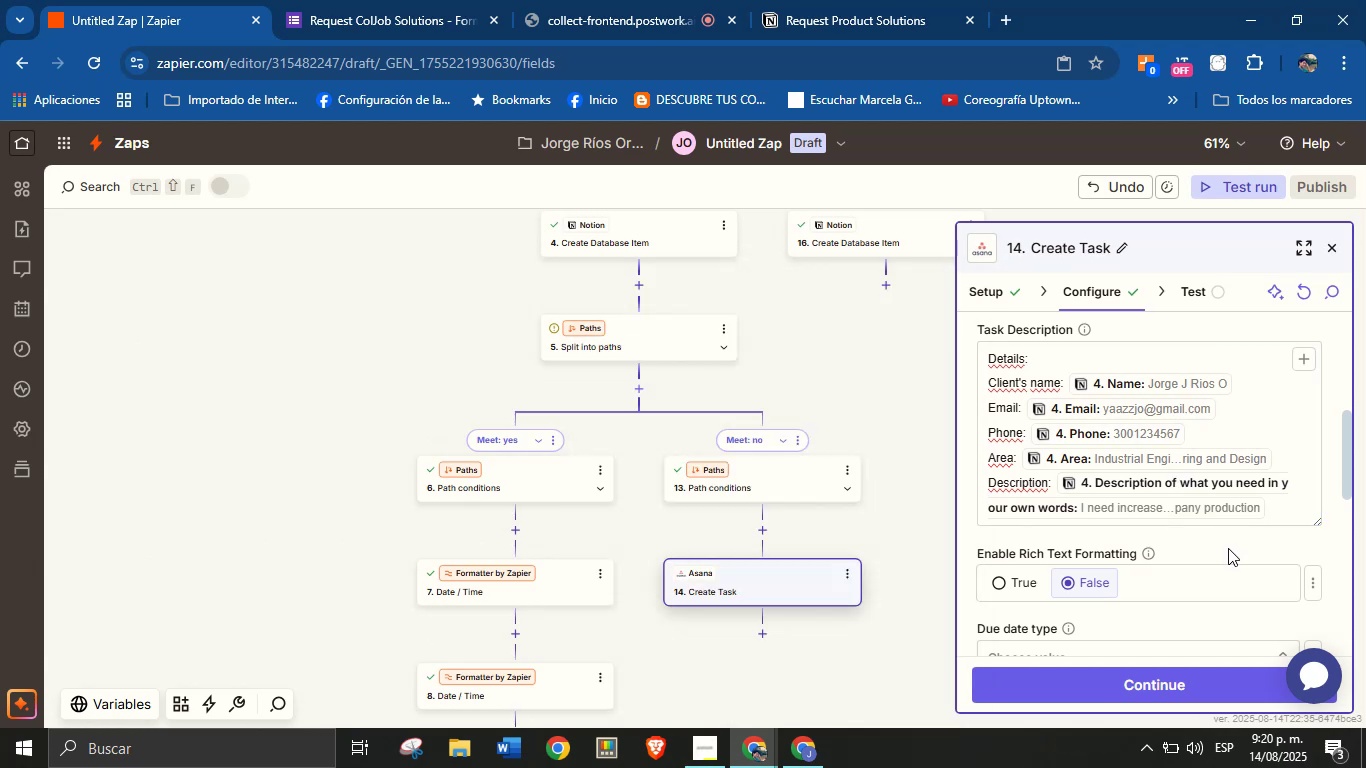 
left_click([1279, 506])
 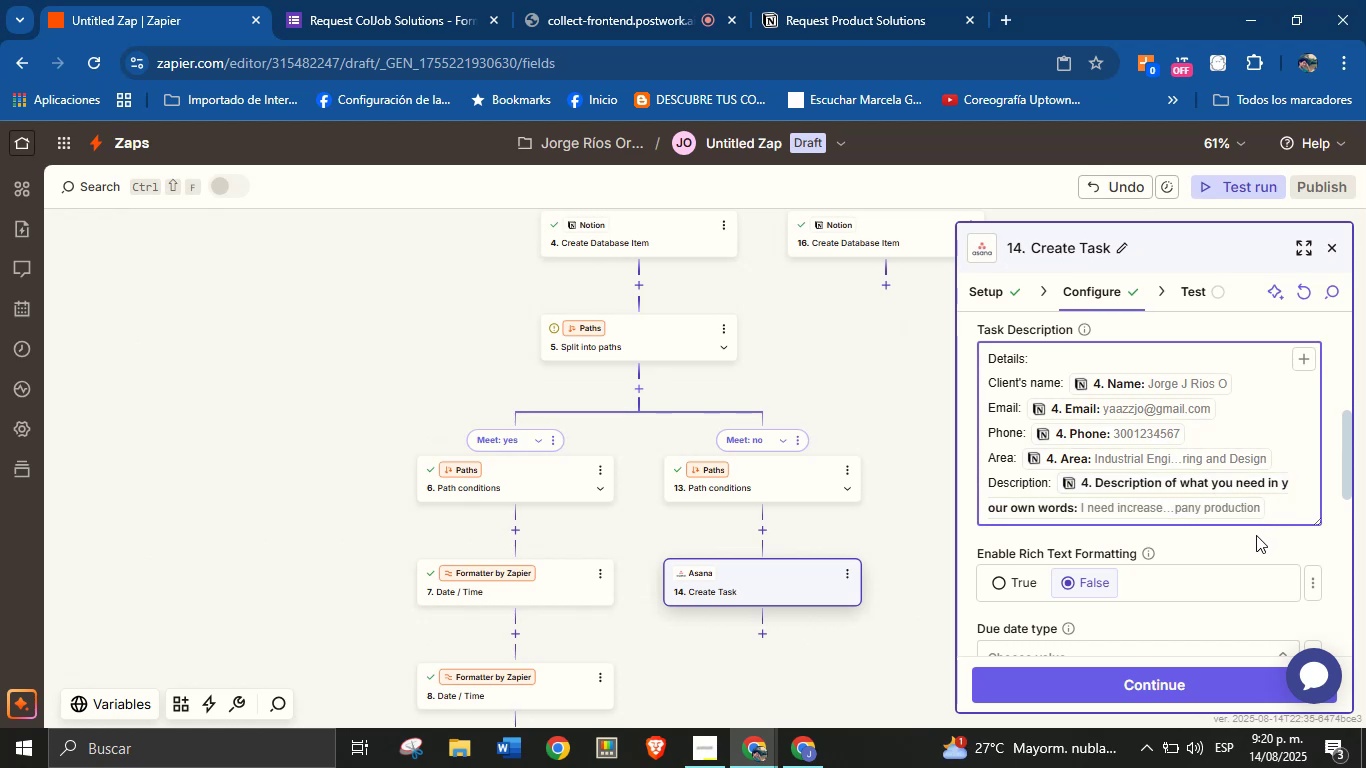 
left_click([1256, 535])
 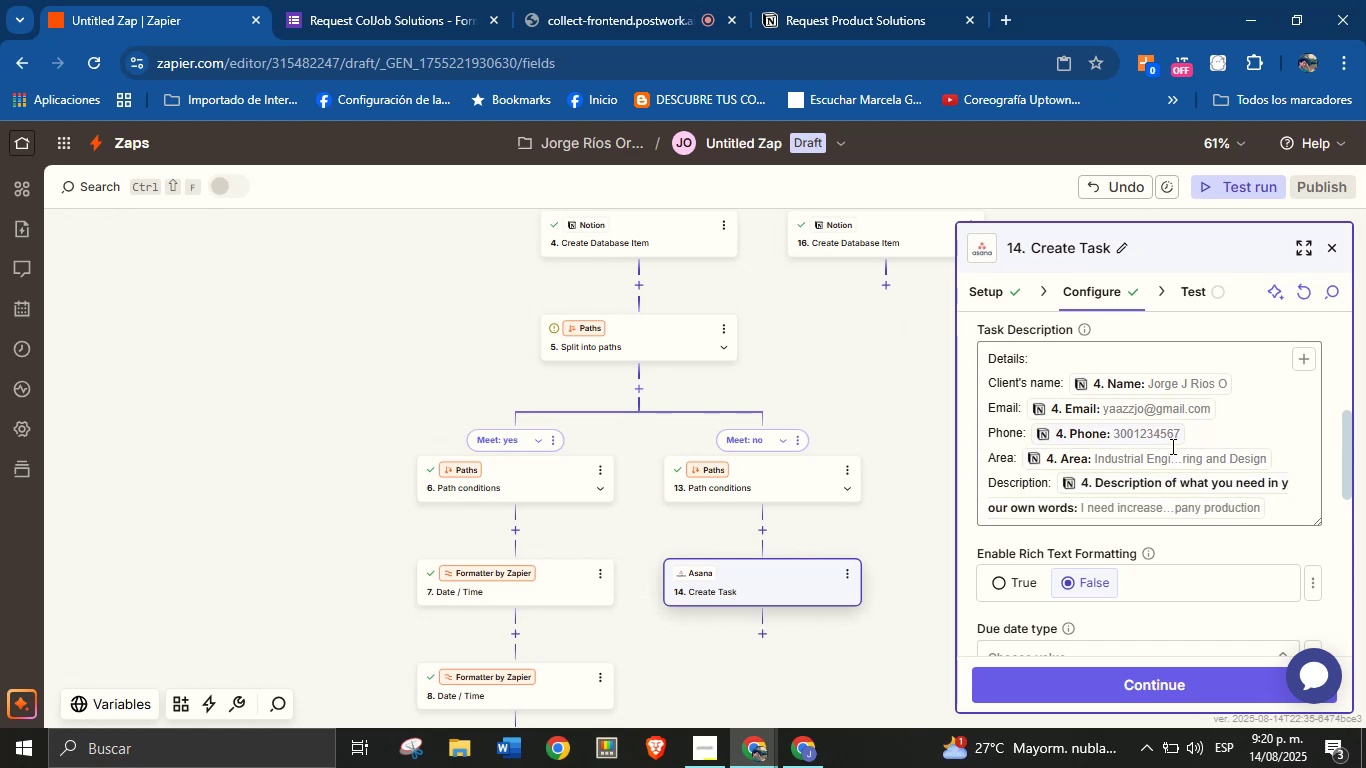 
scroll: coordinate [1167, 451], scroll_direction: up, amount: 3.0
 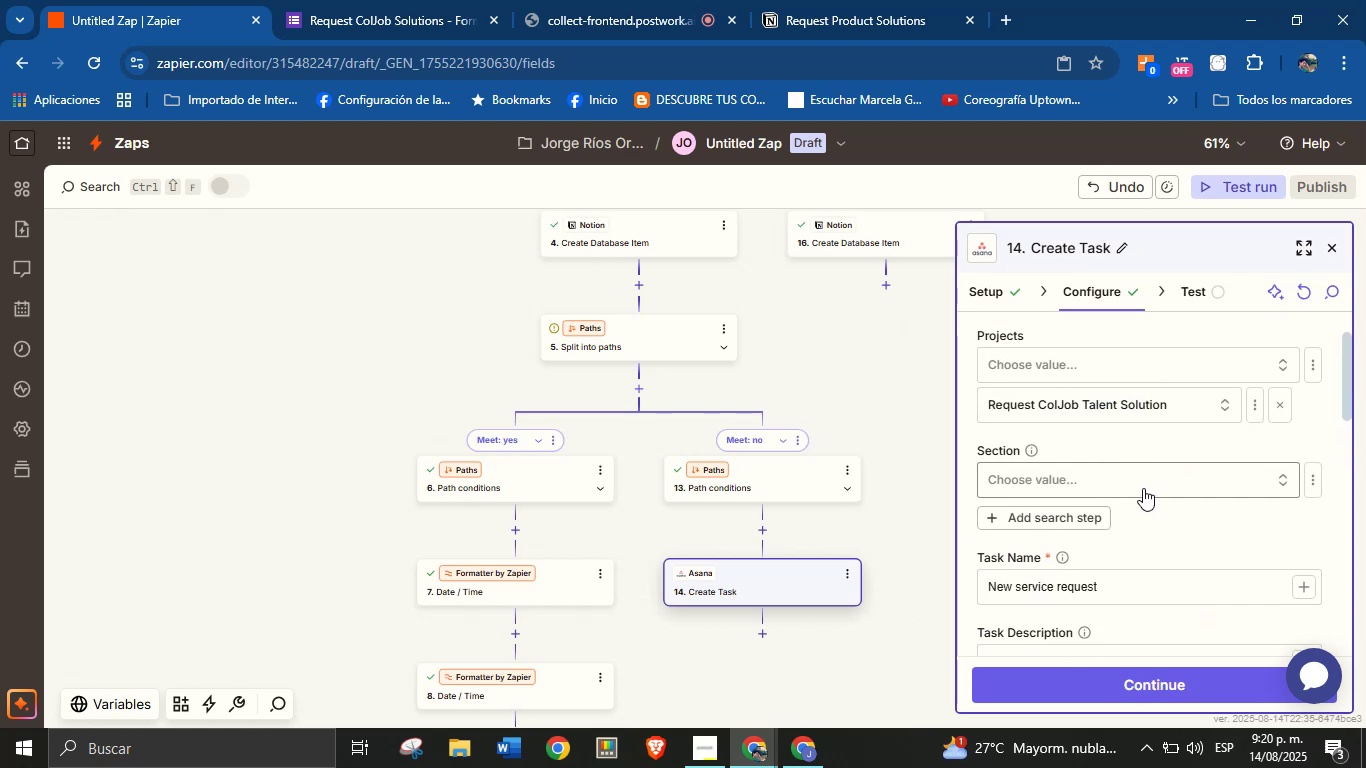 
left_click([1151, 481])
 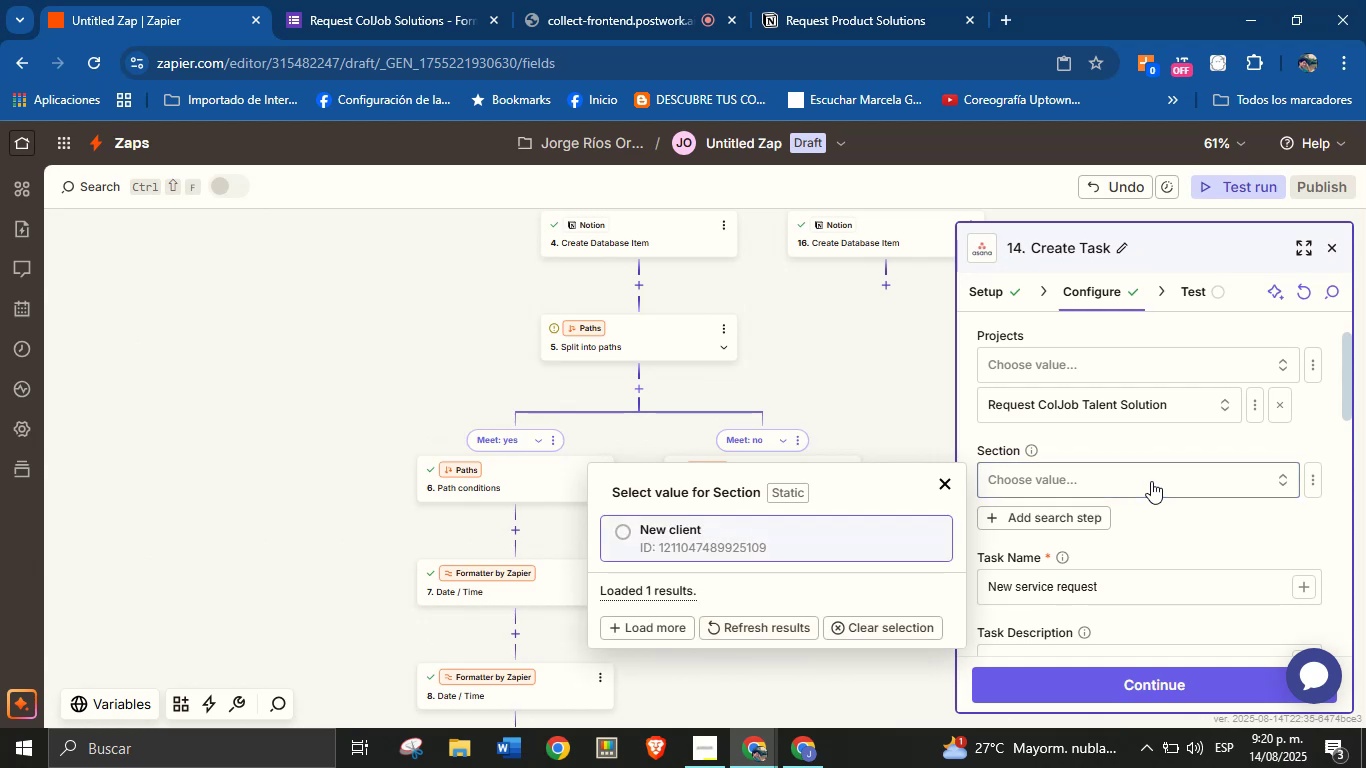 
left_click([859, 528])
 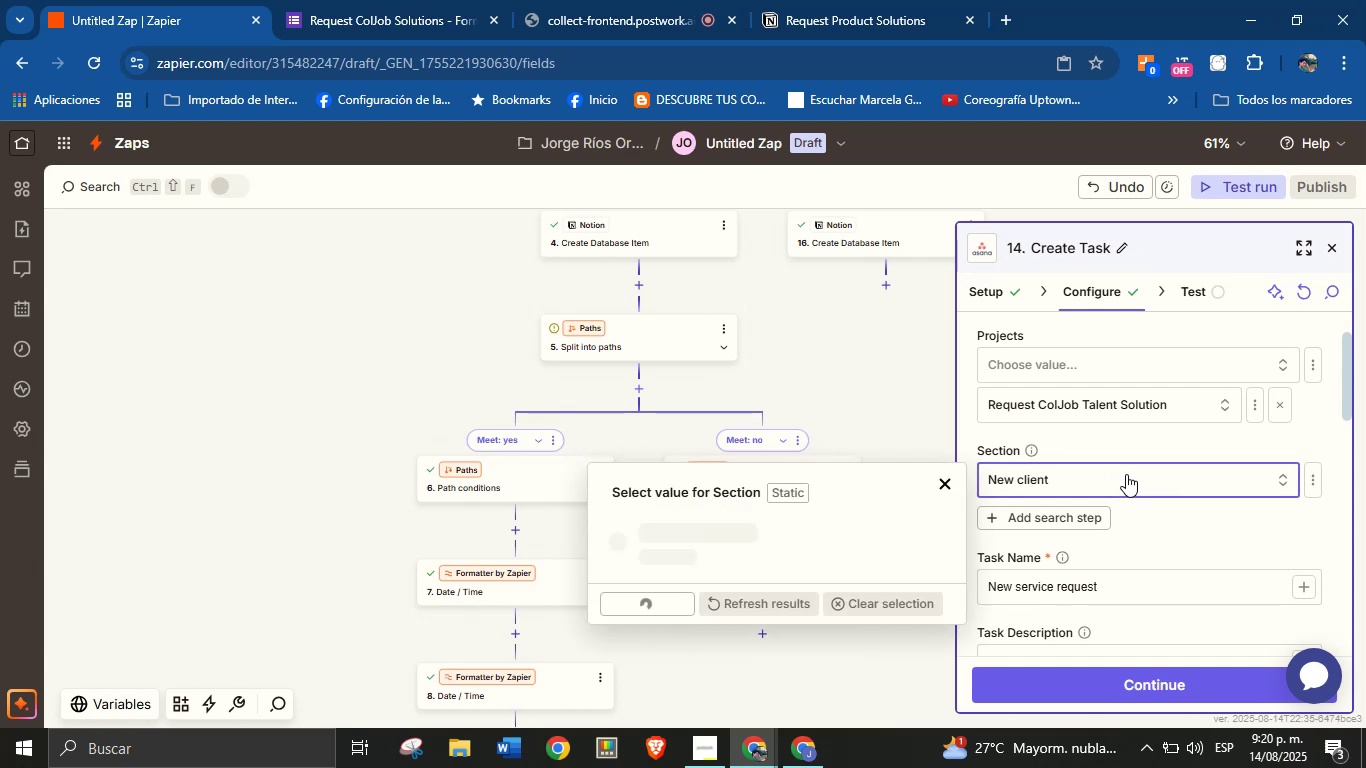 
left_click([1153, 444])
 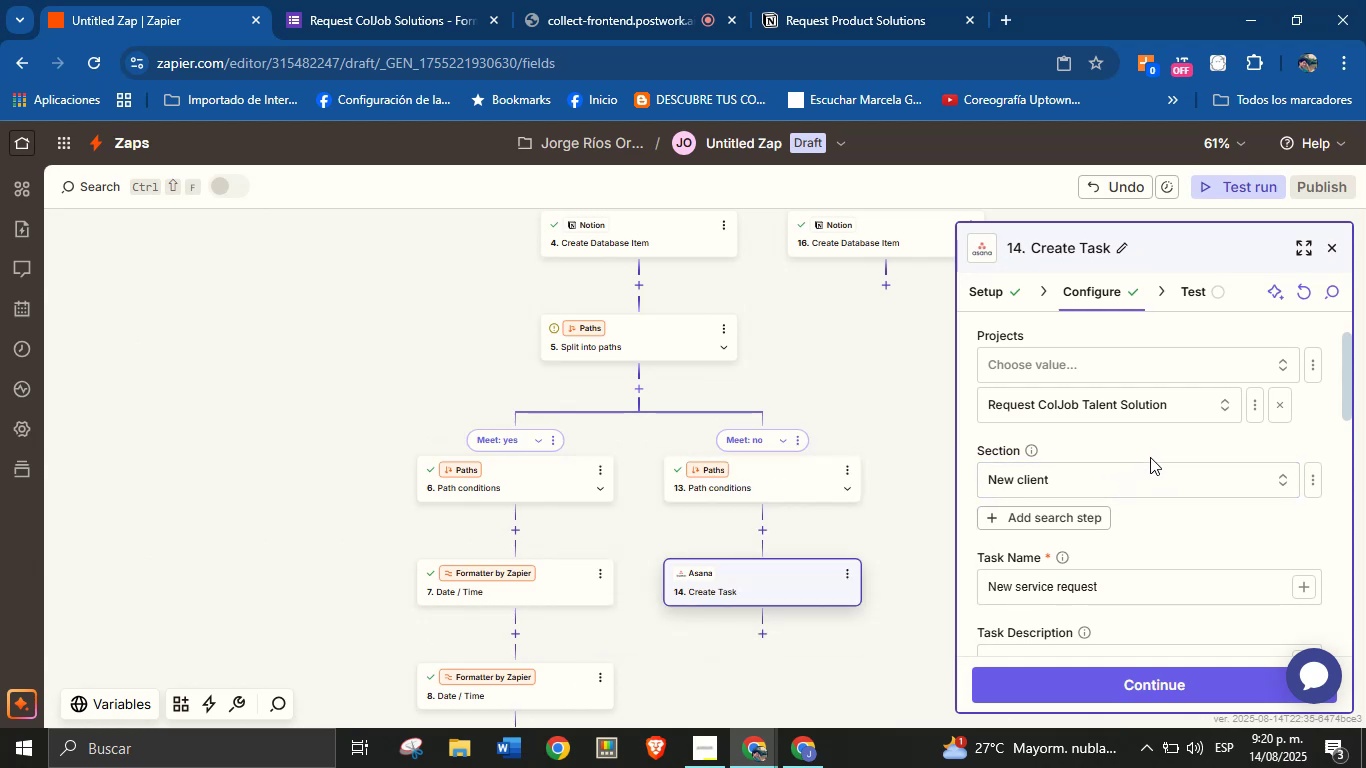 
scroll: coordinate [1198, 501], scroll_direction: down, amount: 3.0
 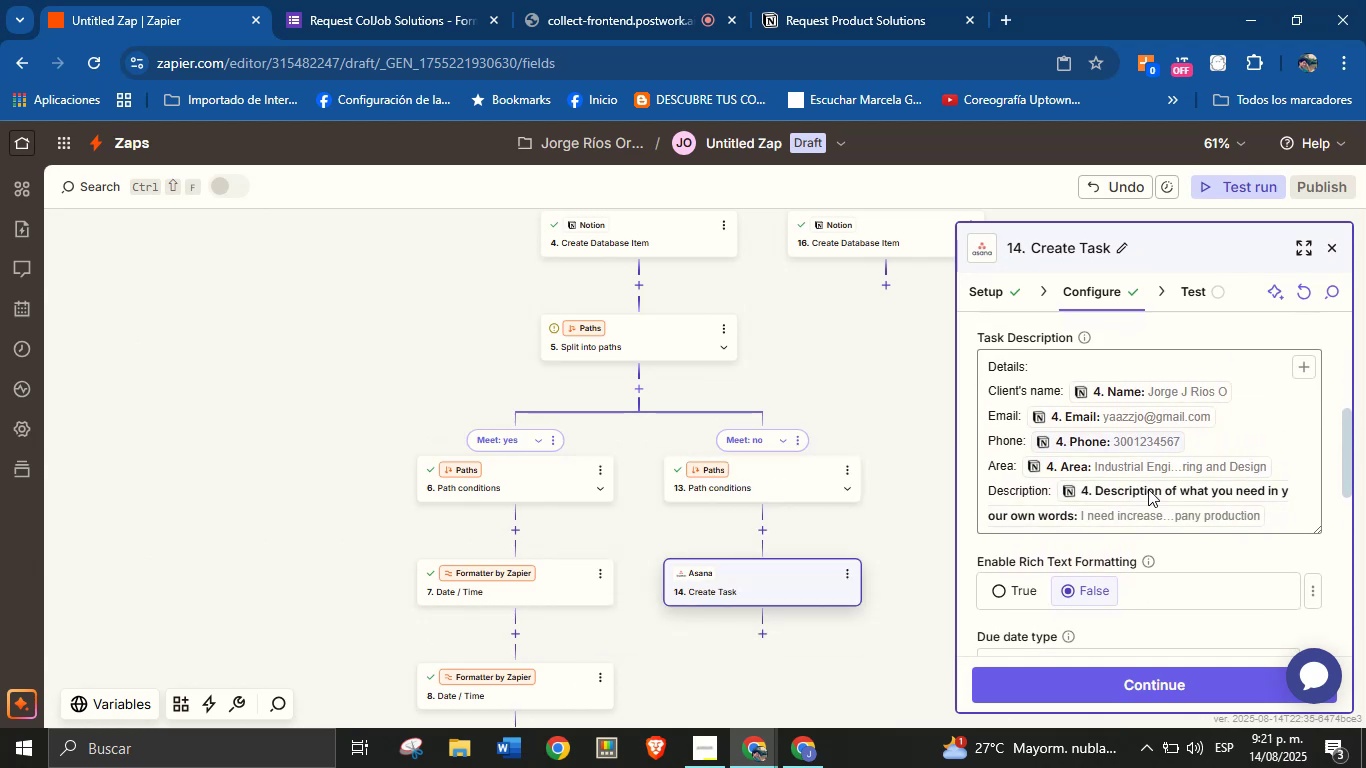 
left_click([1235, 540])
 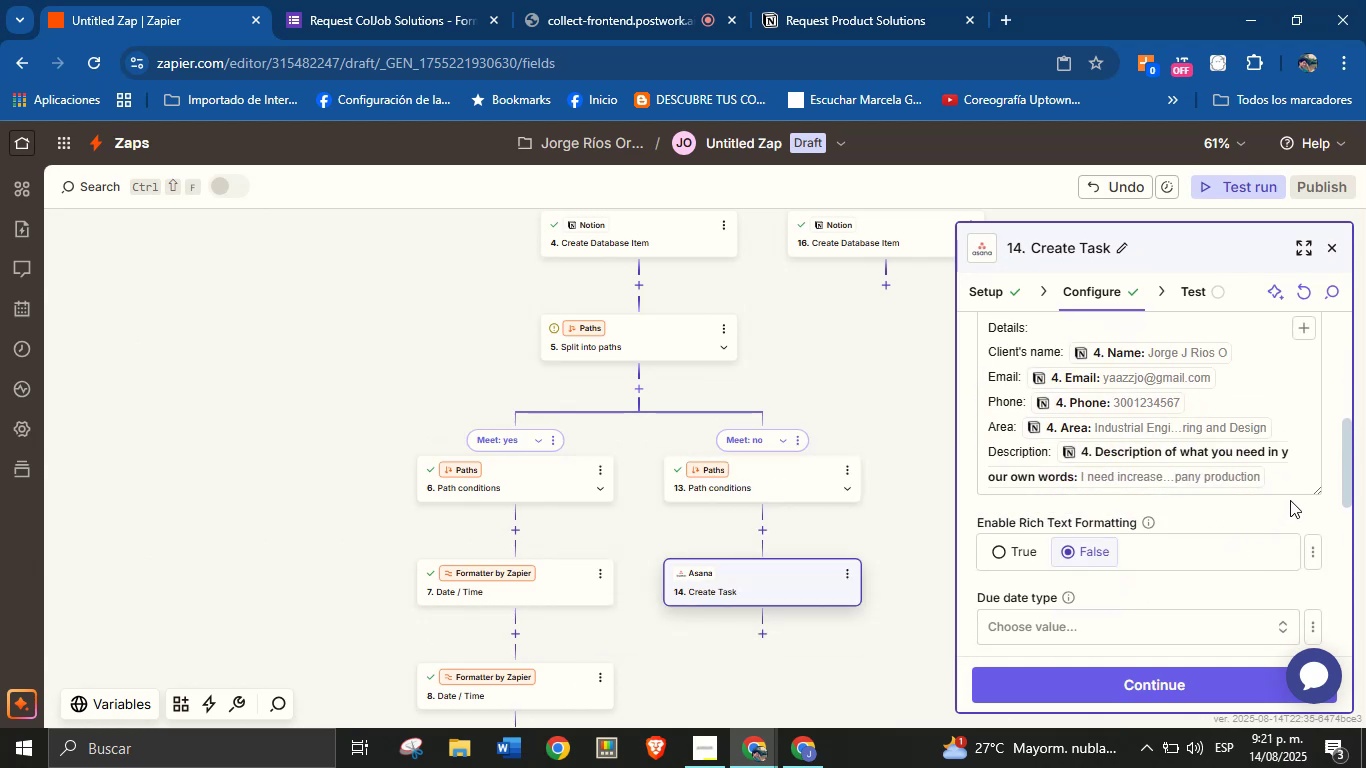 
left_click([1295, 482])
 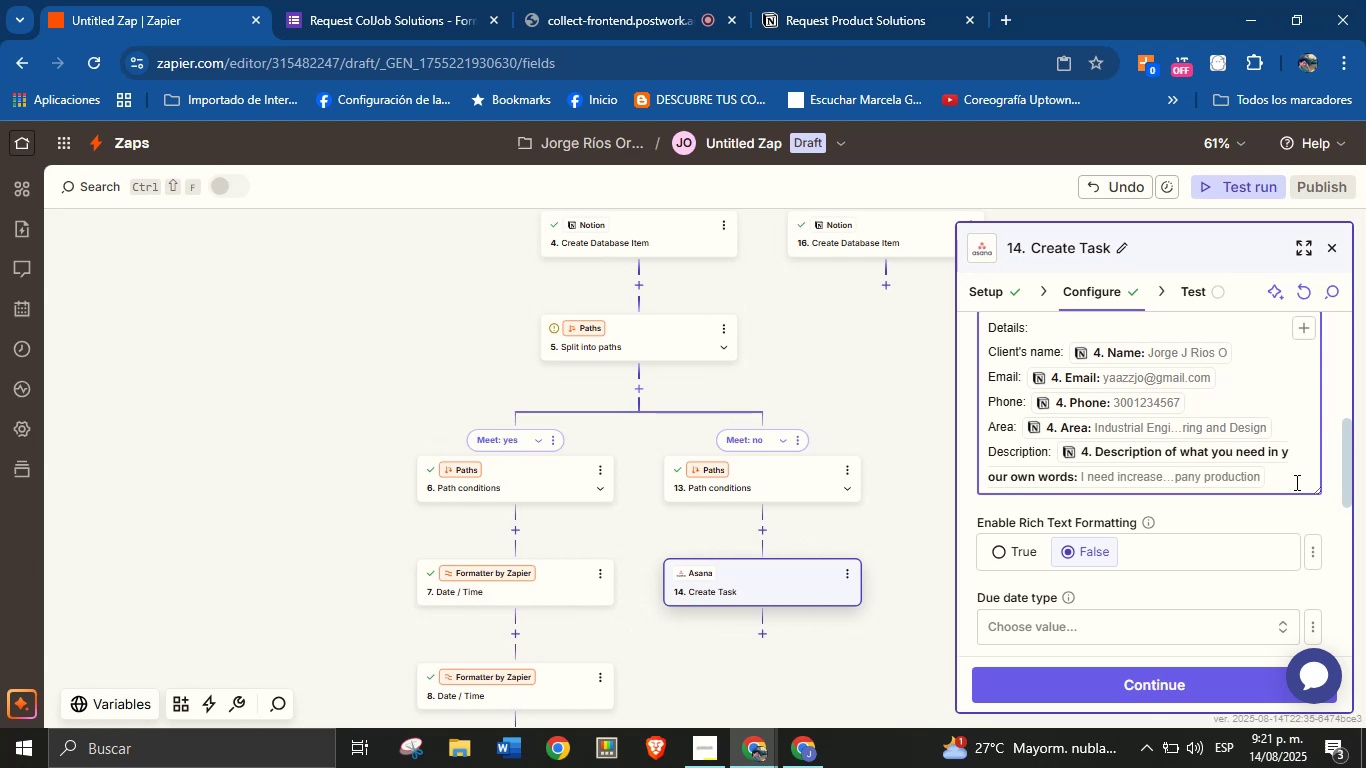 
key(Enter)
 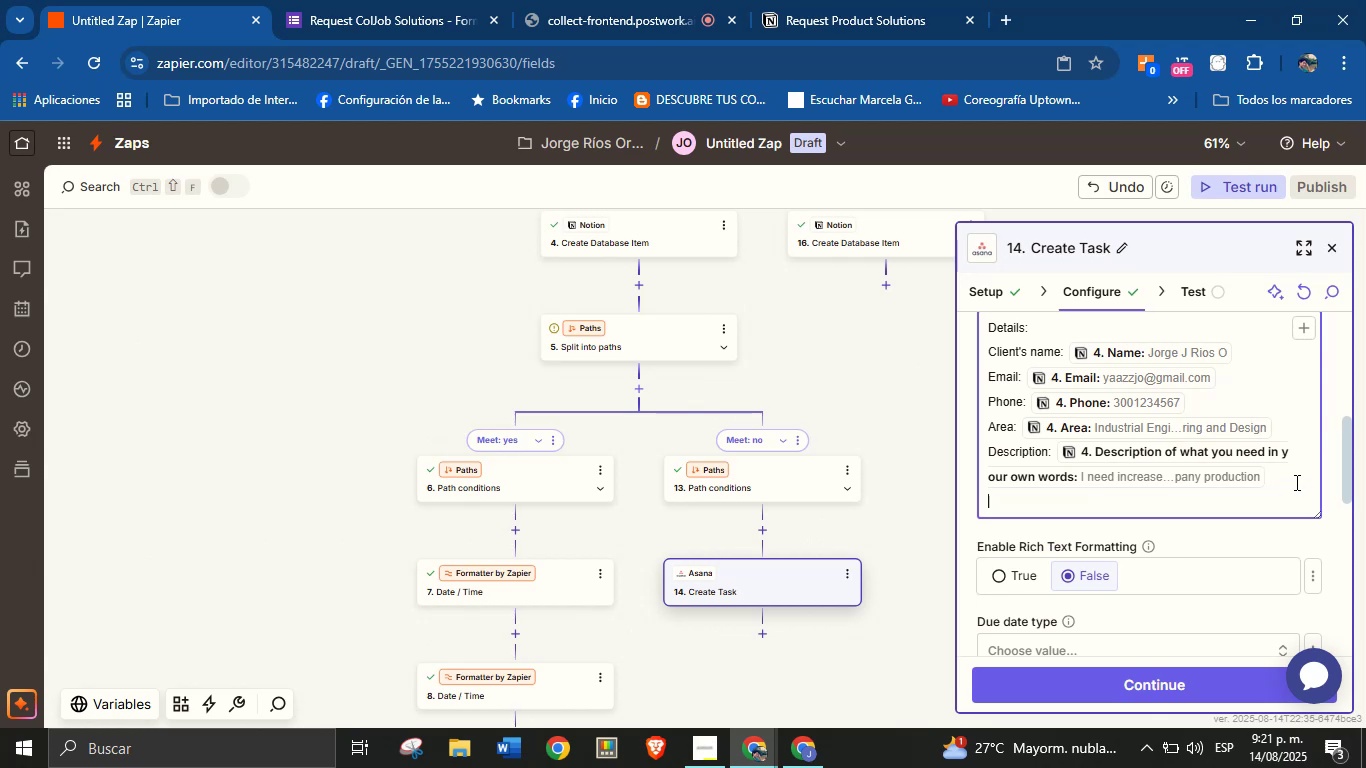 
type(Creation date> )
 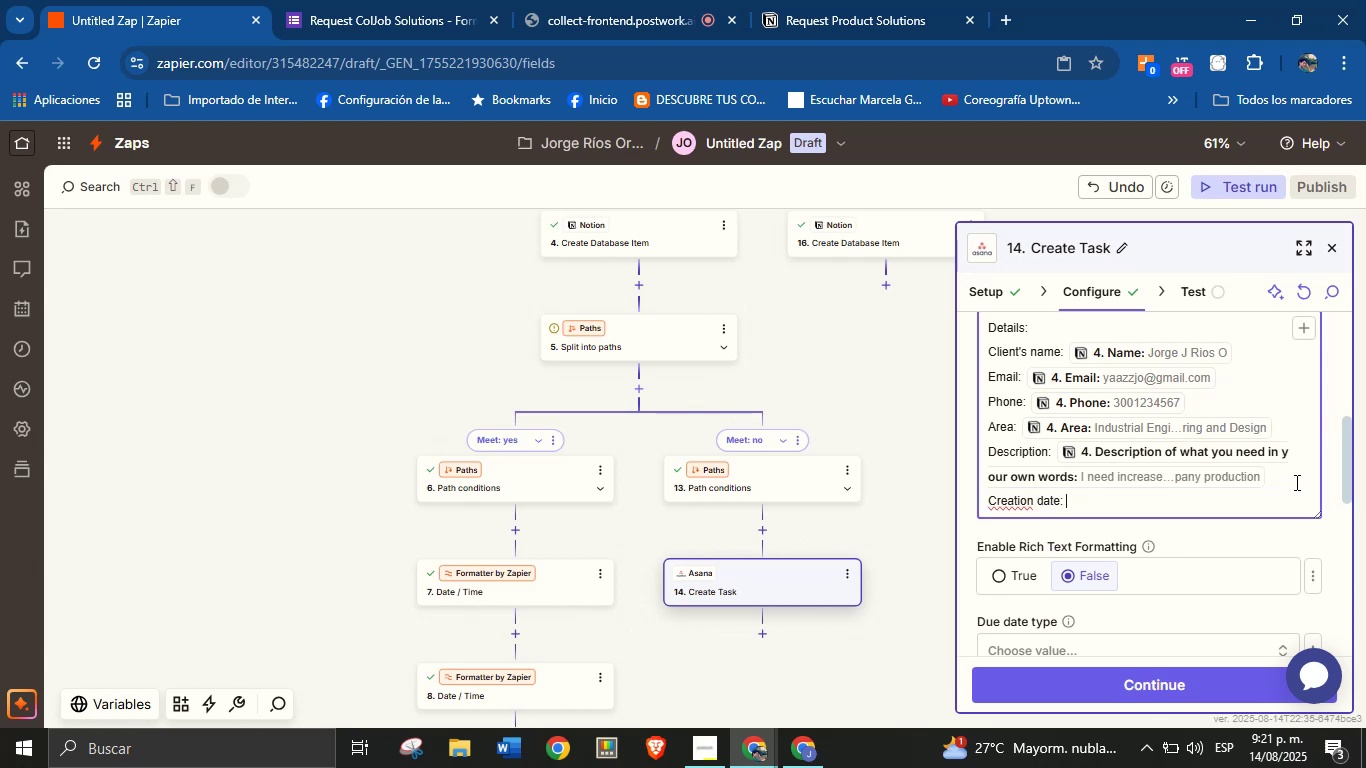 
left_click([1305, 332])
 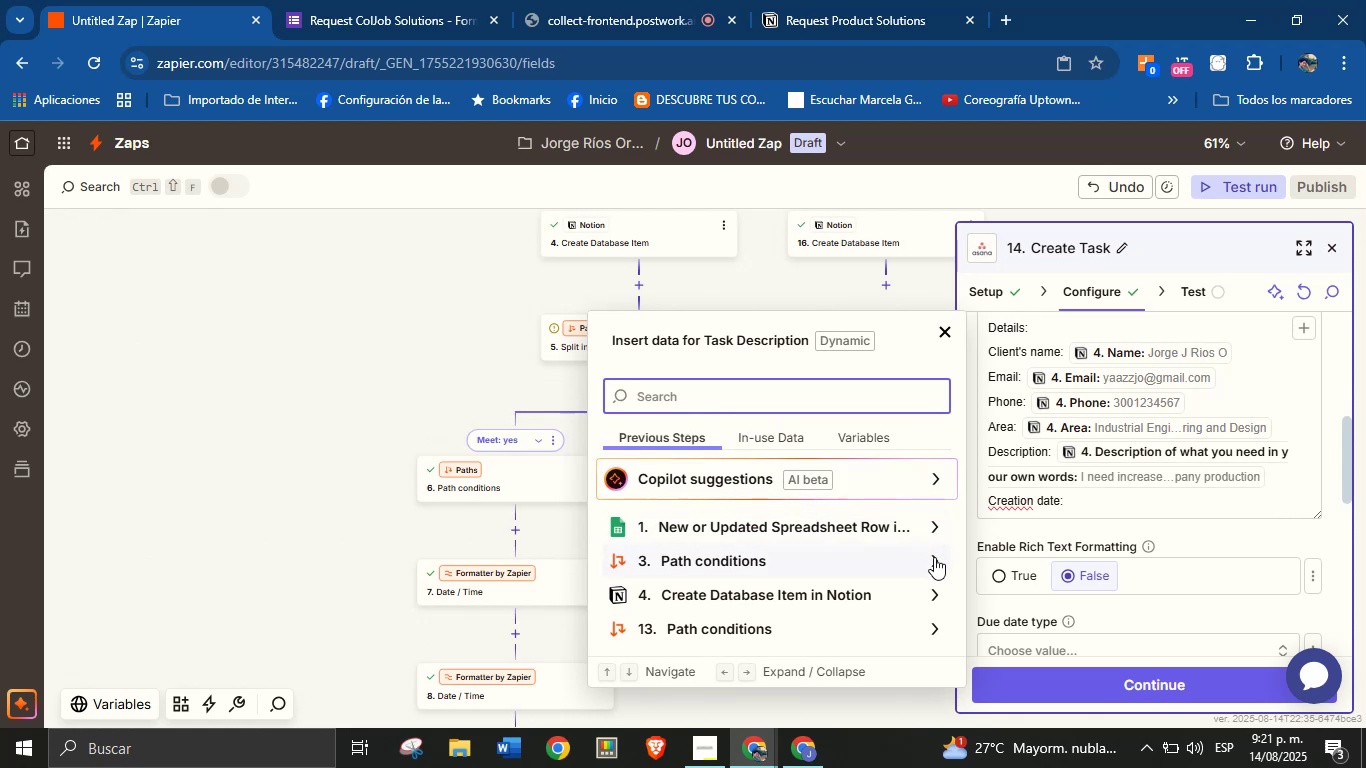 
wait(5.99)
 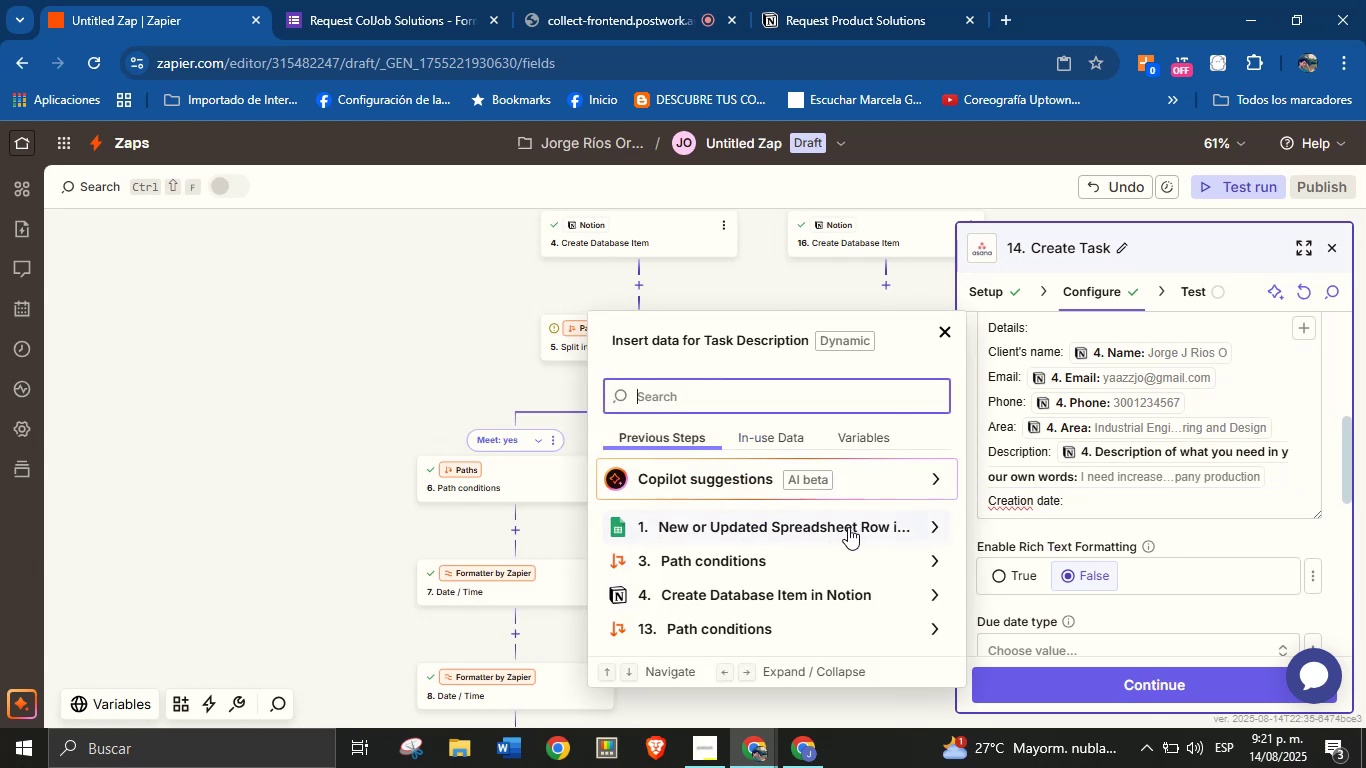 
scroll: coordinate [788, 504], scroll_direction: down, amount: 7.0
 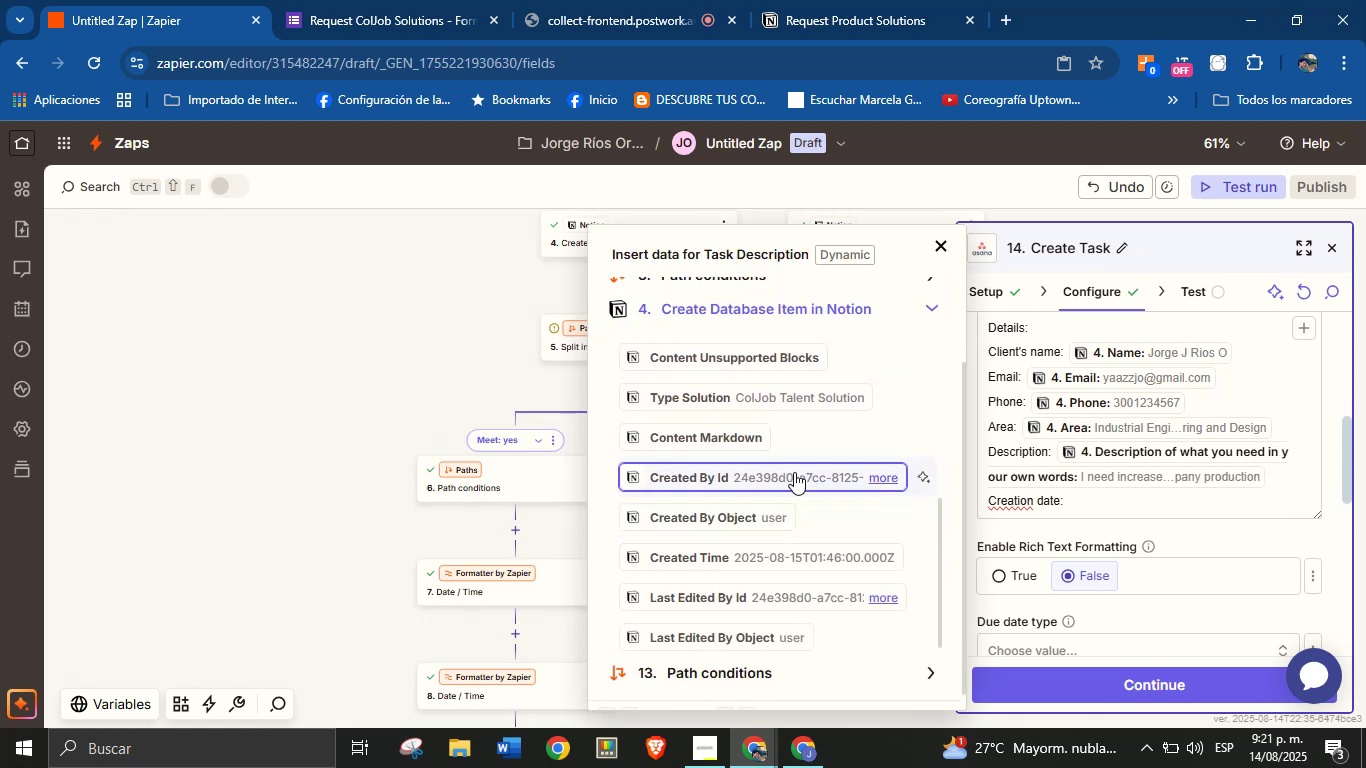 
left_click([782, 556])
 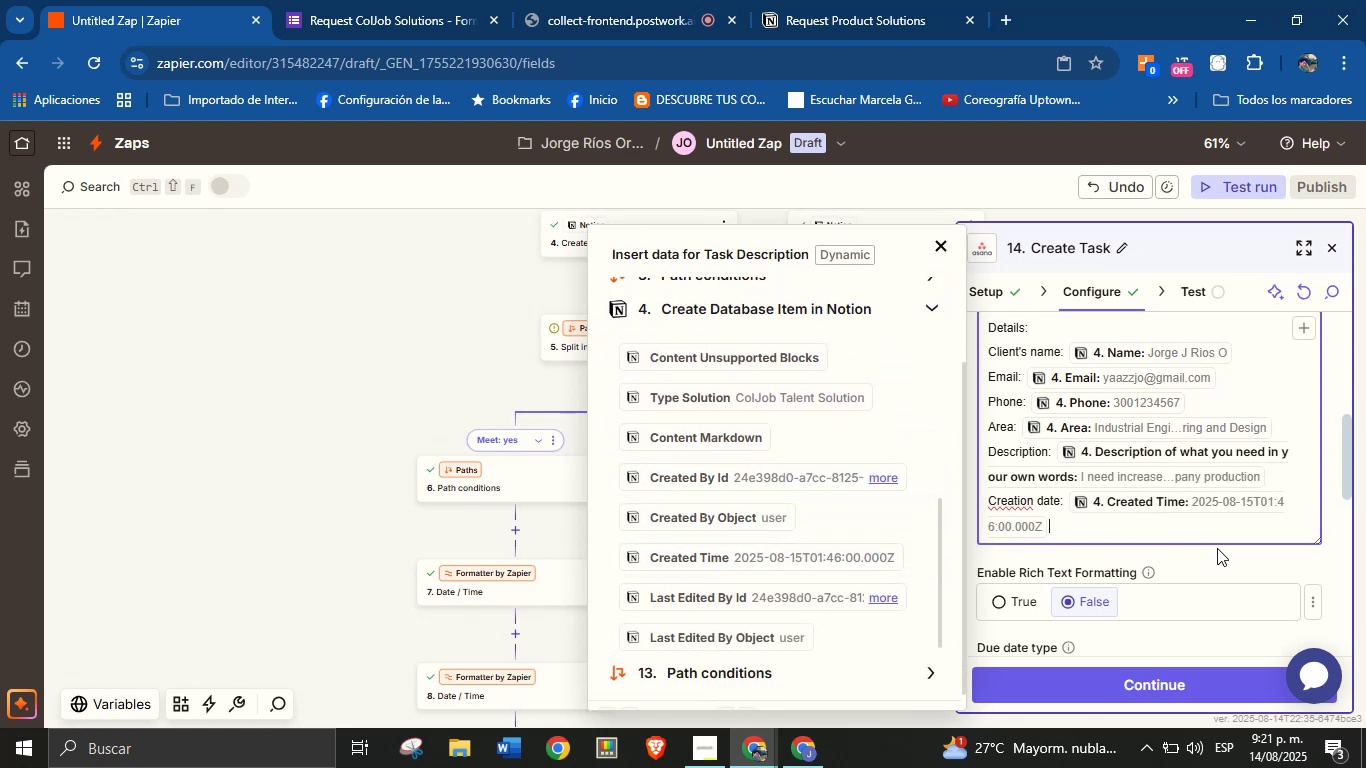 
left_click([1214, 555])
 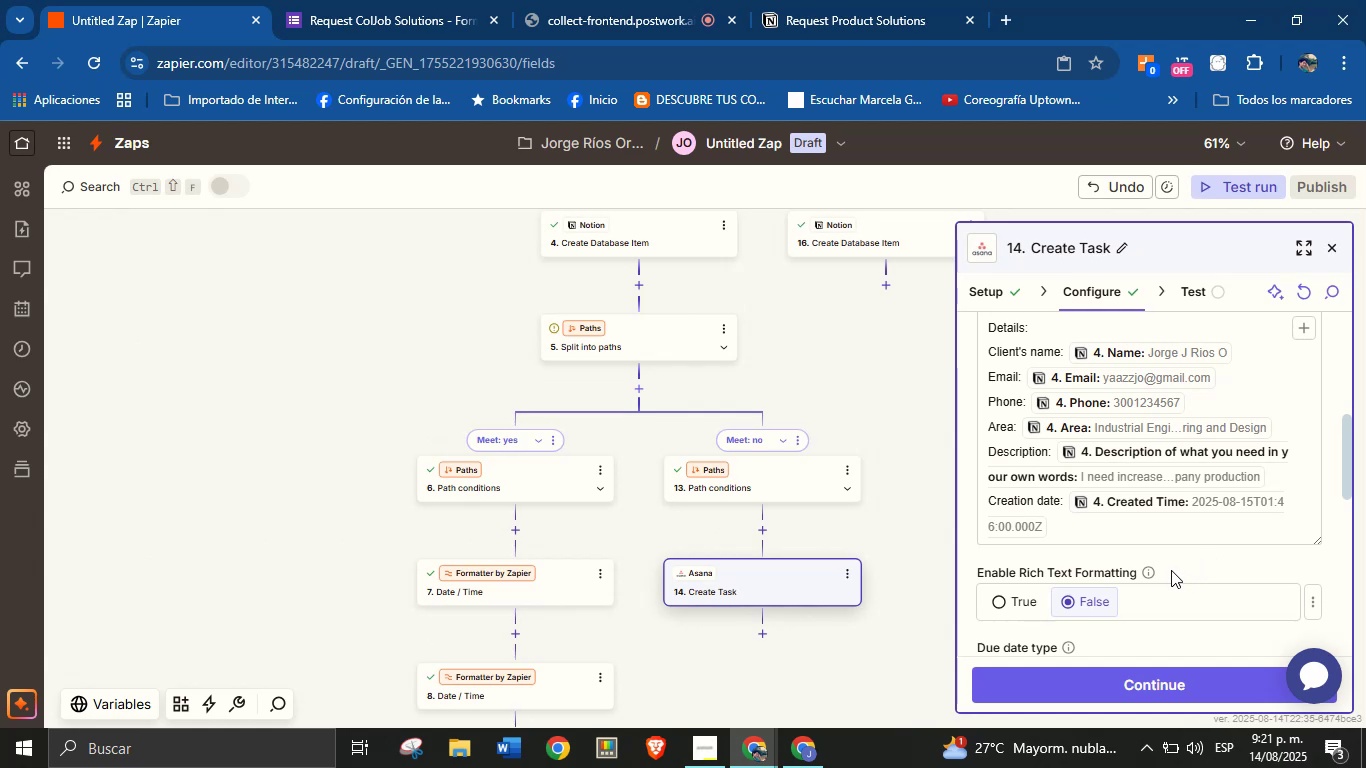 
mouse_move([1159, 550])
 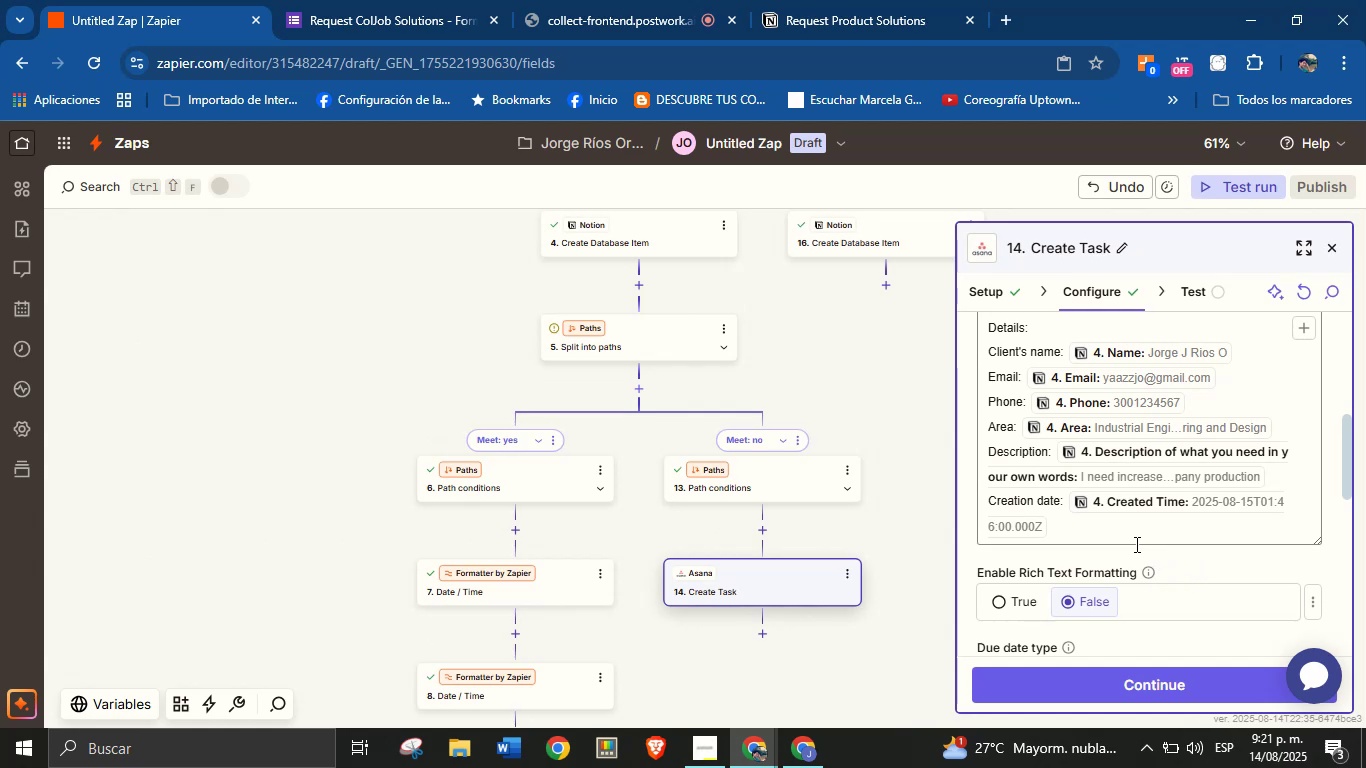 
scroll: coordinate [1159, 507], scroll_direction: down, amount: 5.0
 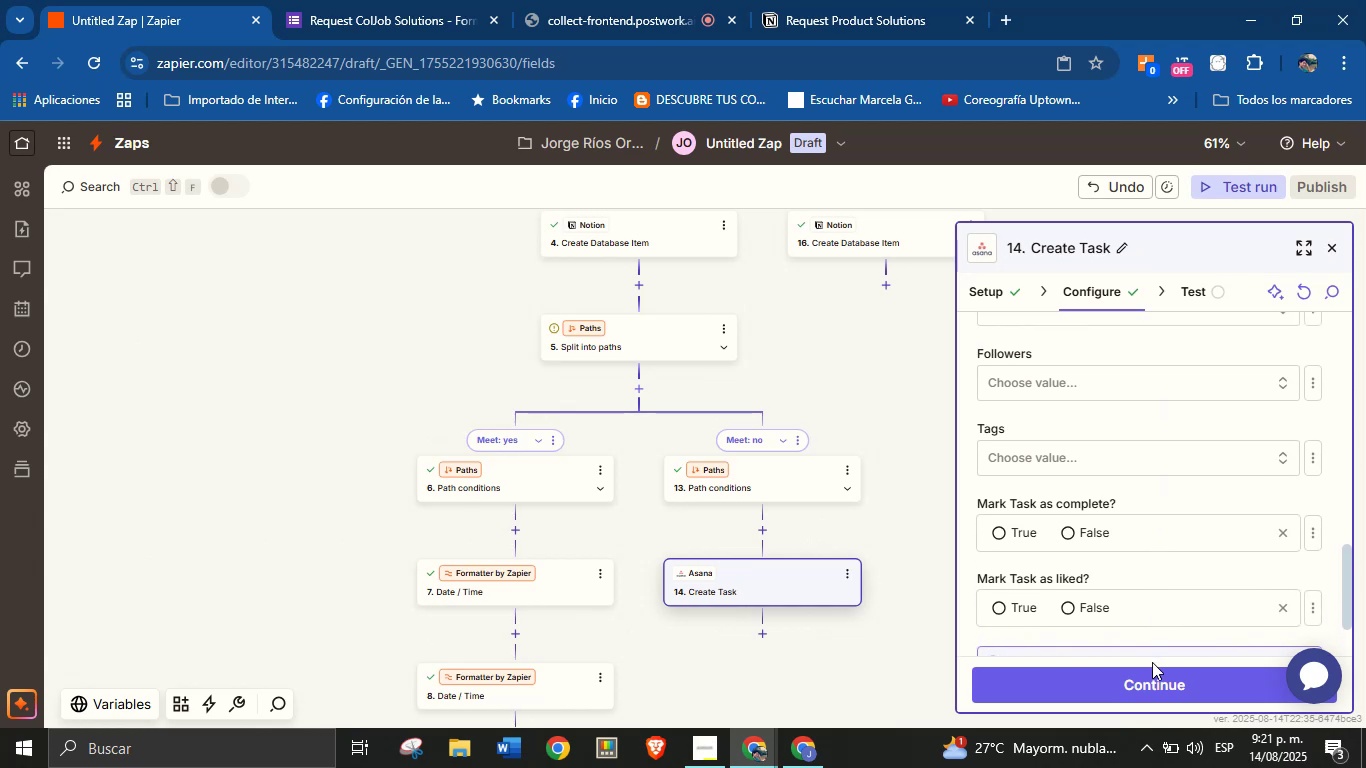 
left_click([1151, 681])
 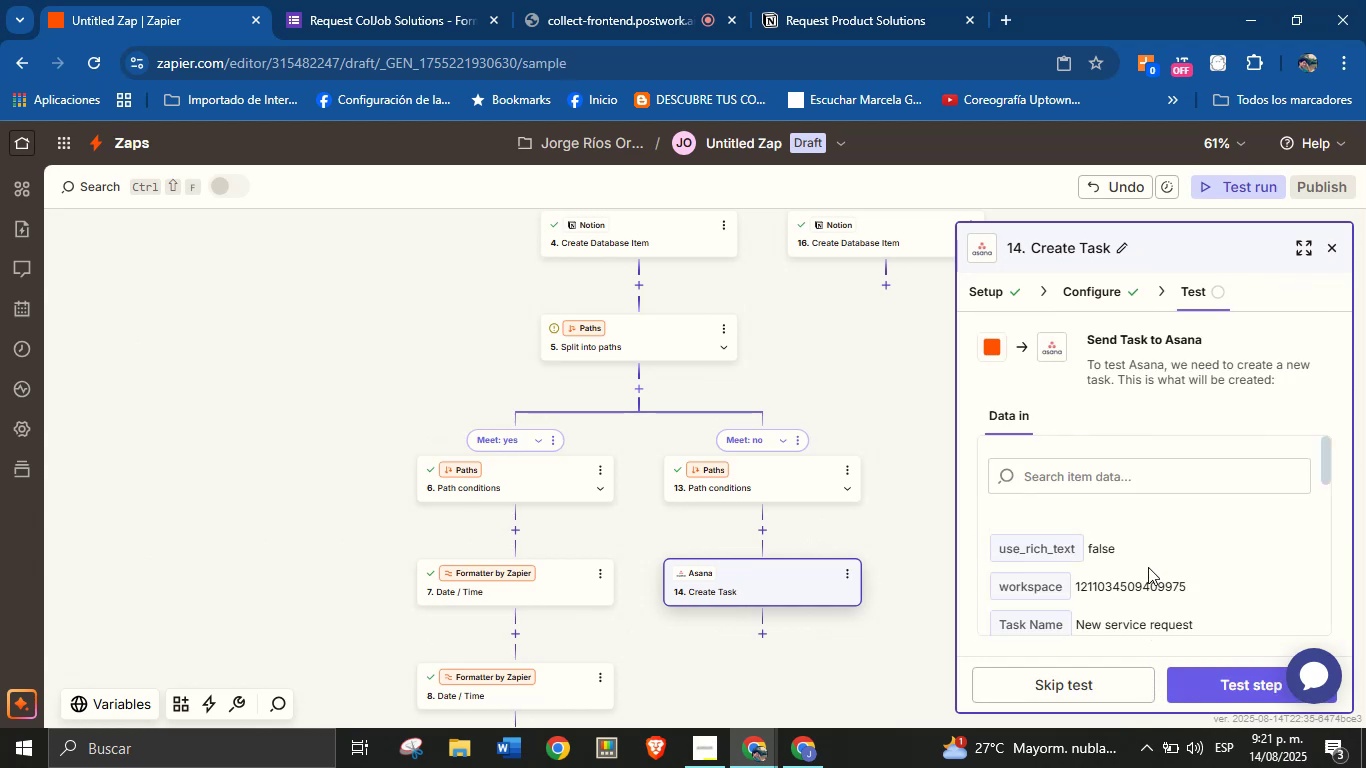 
wait(6.08)
 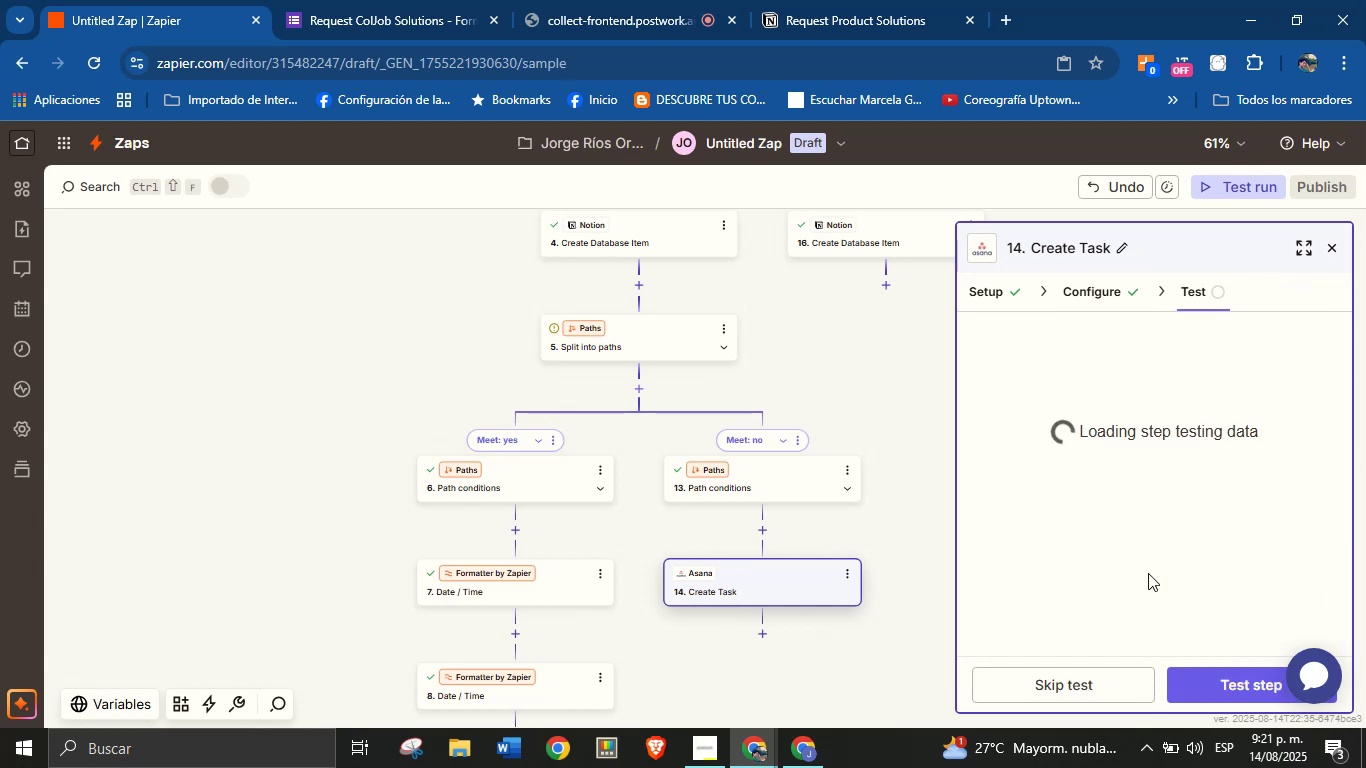 
left_click([1211, 689])
 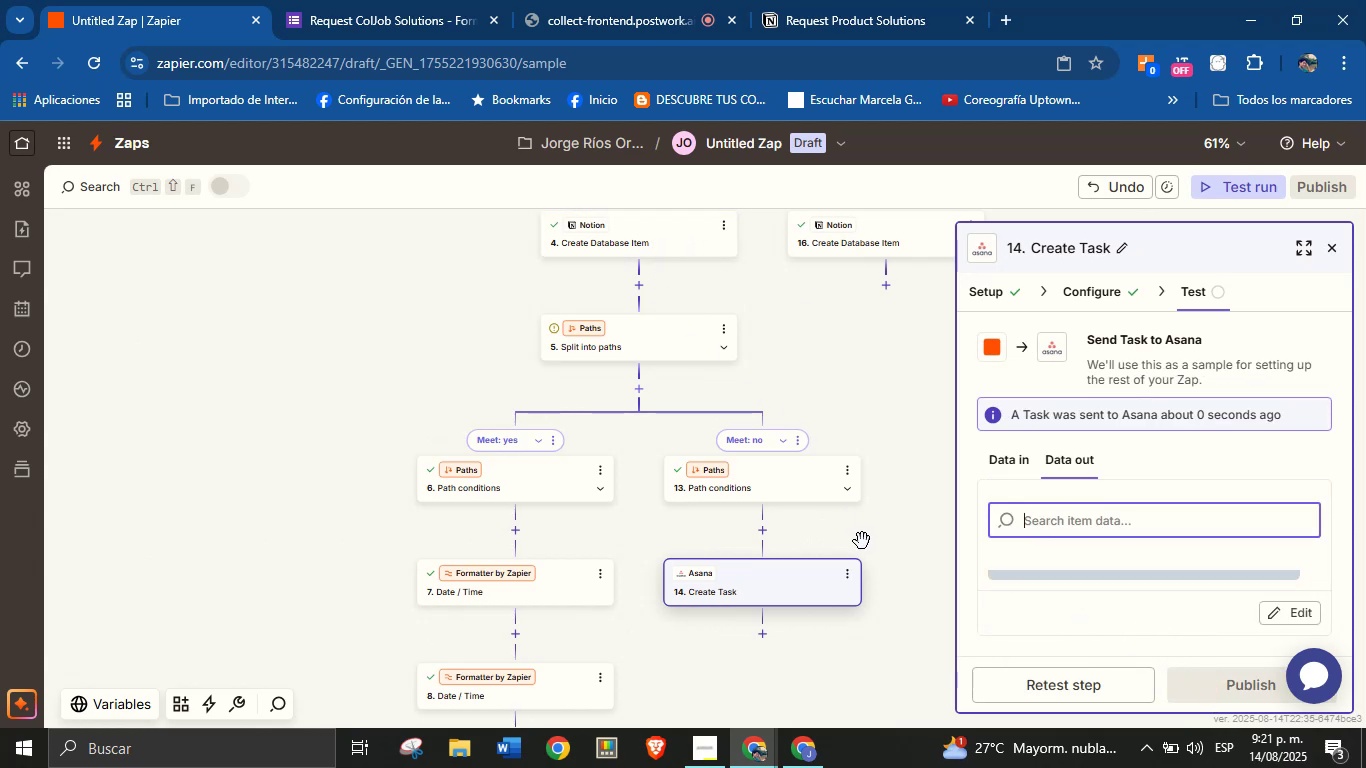 
wait(5.86)
 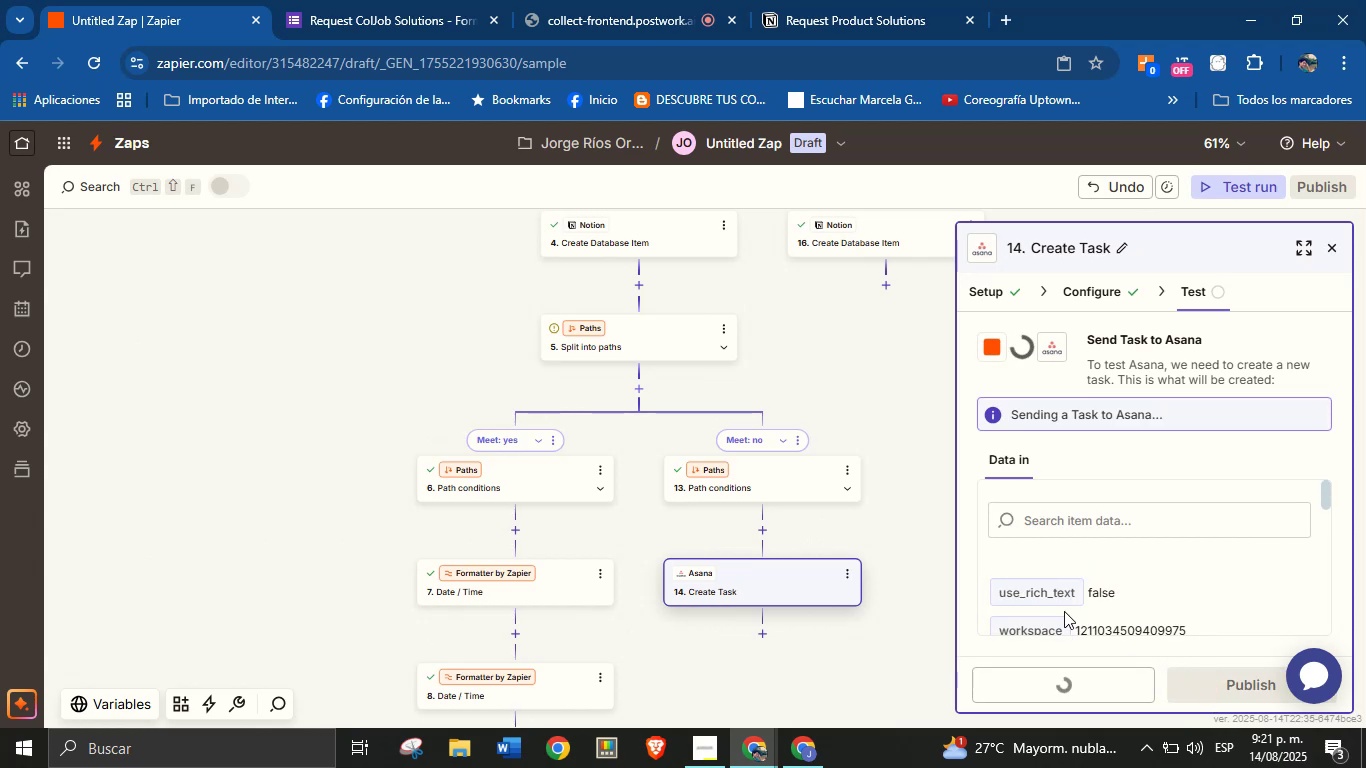 
left_click_drag(start_coordinate=[899, 576], to_coordinate=[885, 507])
 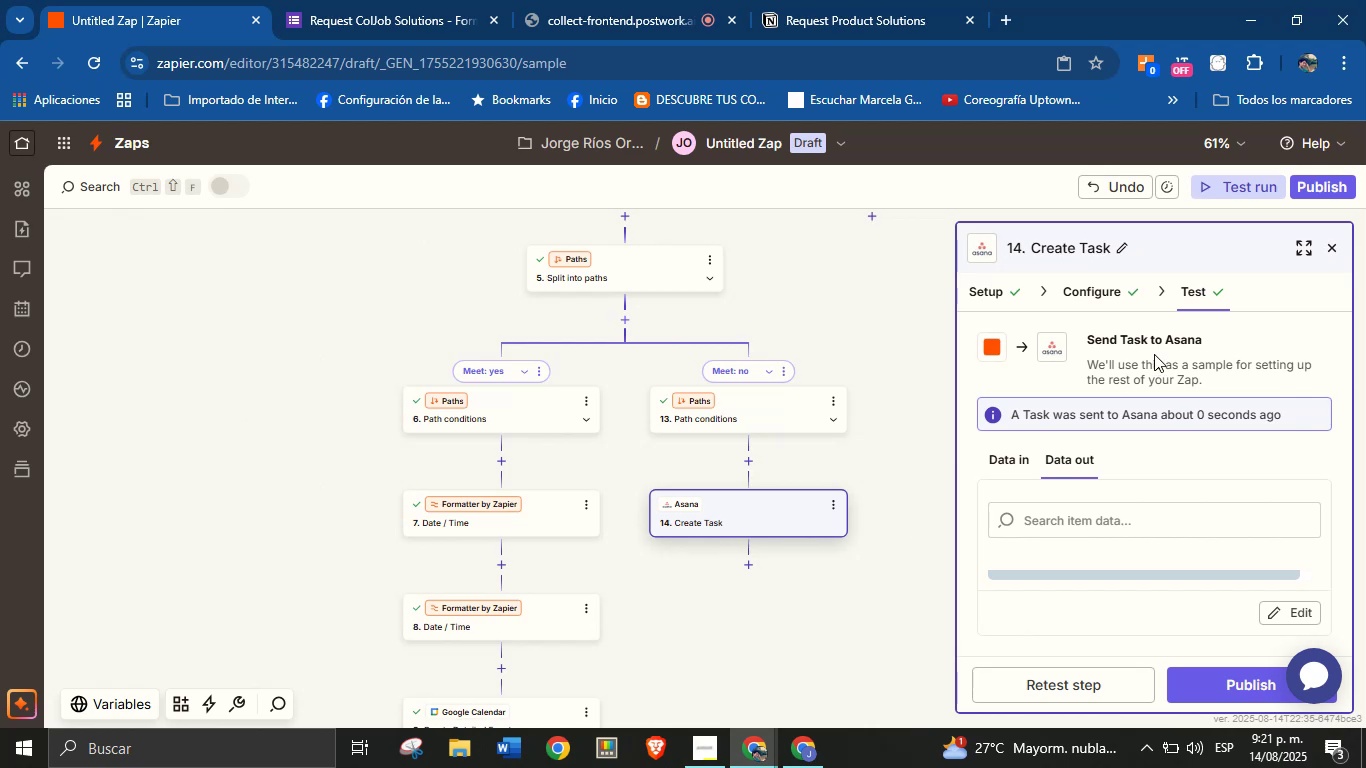 
wait(8.49)
 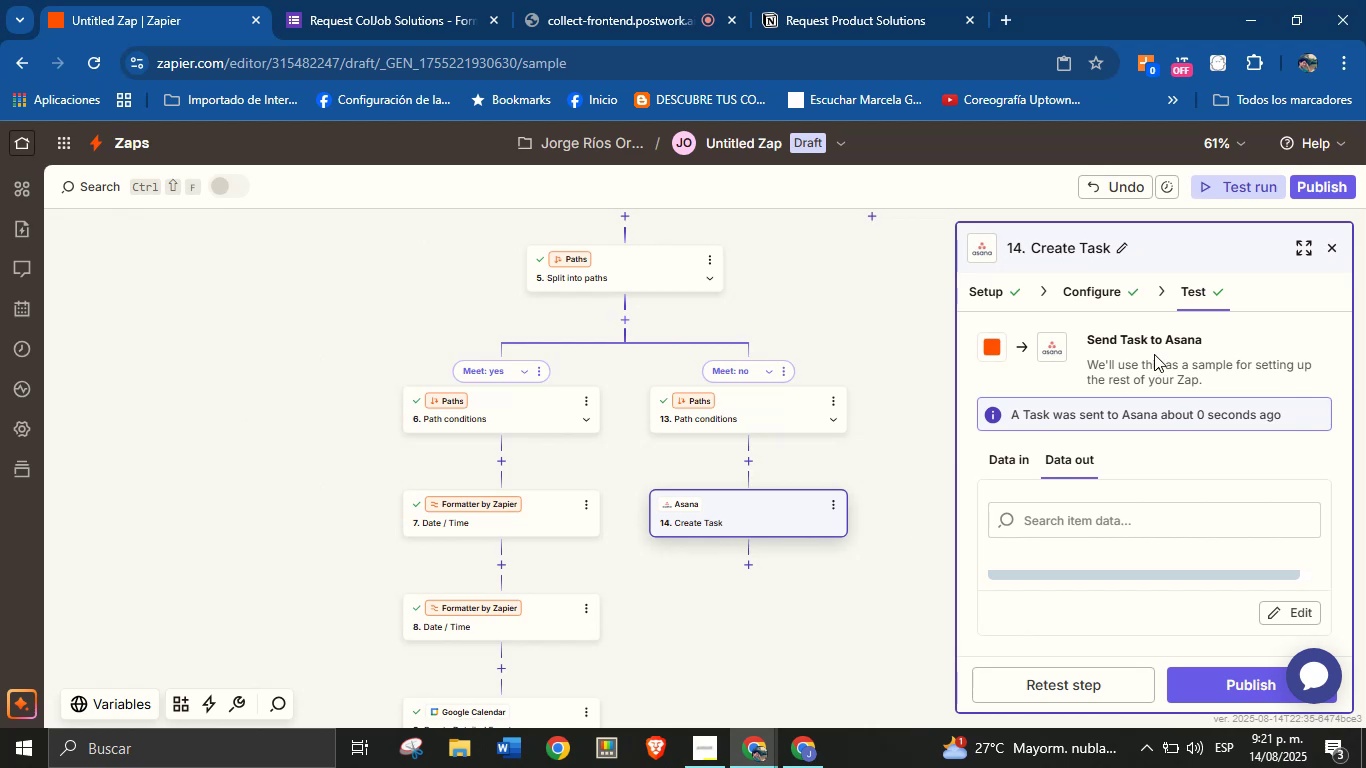 
left_click_drag(start_coordinate=[906, 586], to_coordinate=[906, 442])
 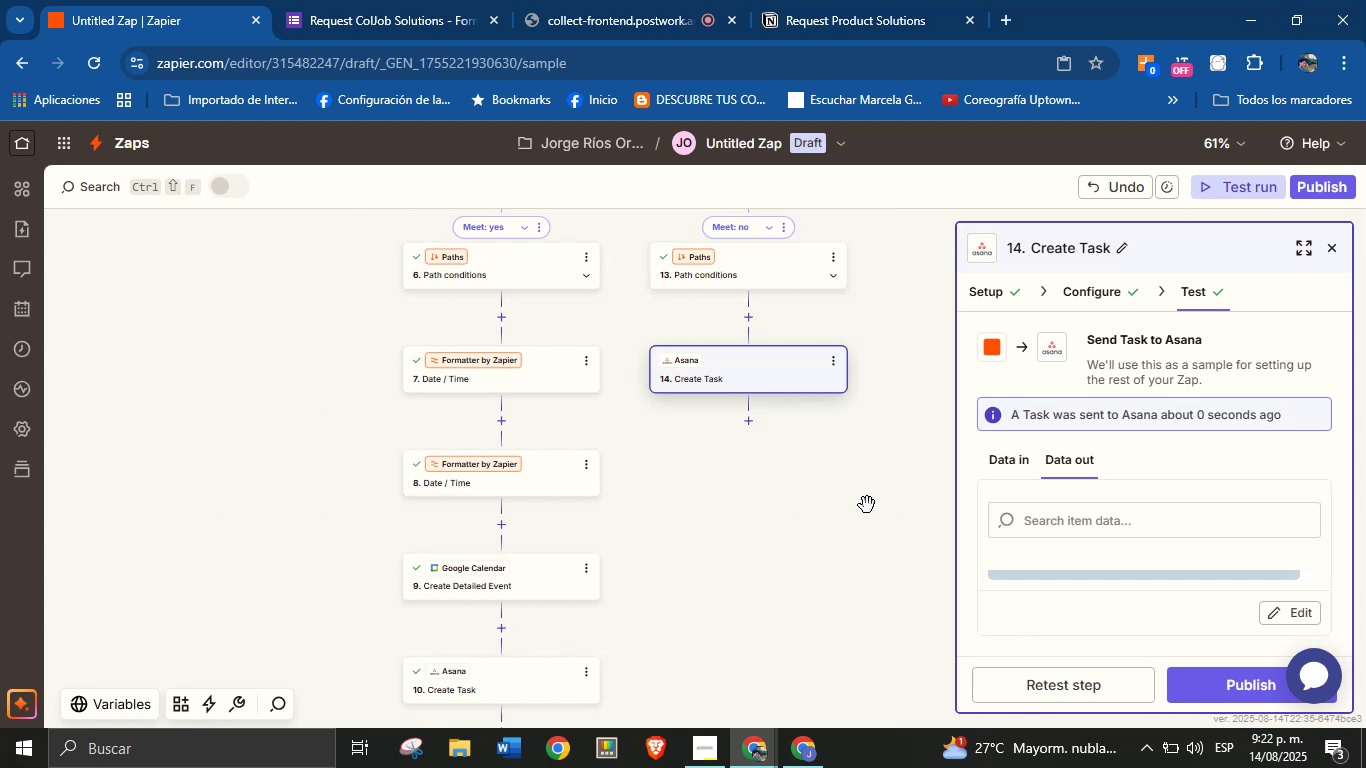 
wait(11.99)
 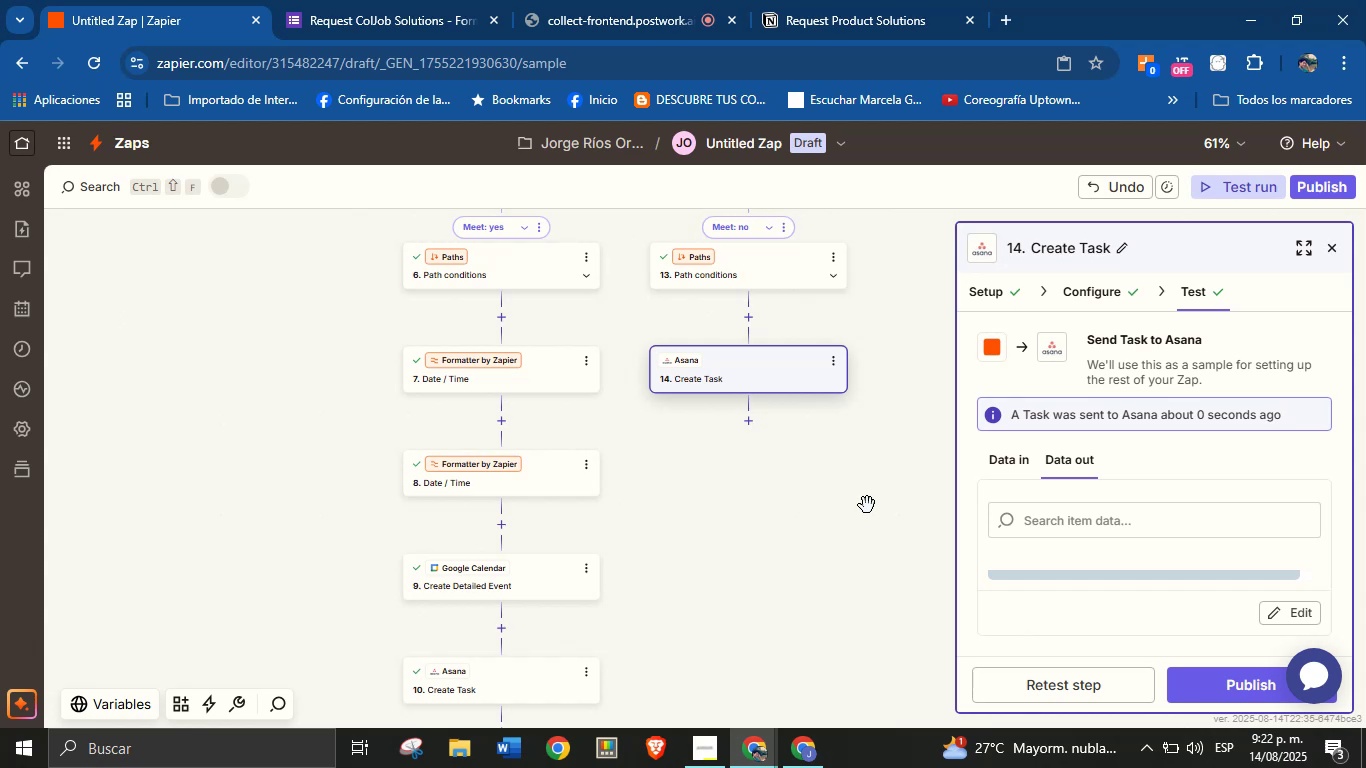 
left_click_drag(start_coordinate=[845, 509], to_coordinate=[853, 454])
 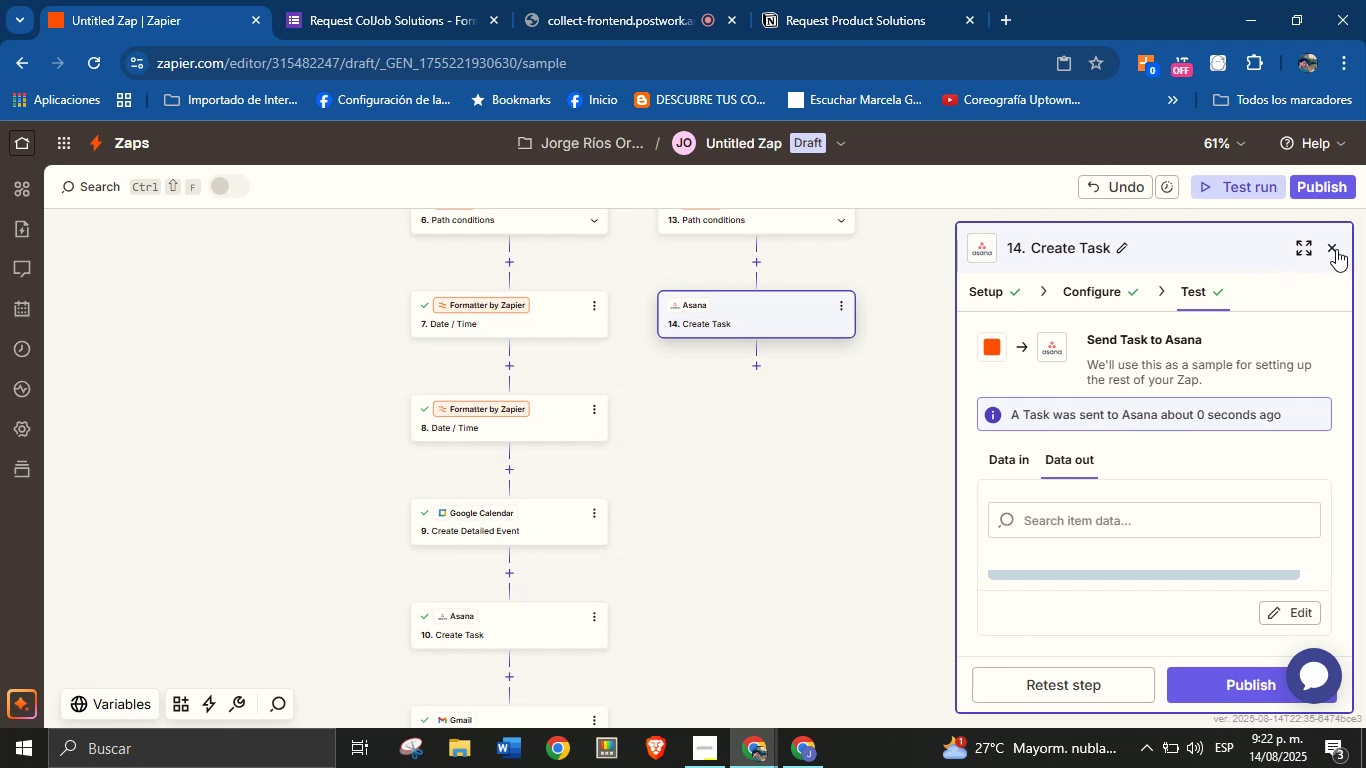 
left_click_drag(start_coordinate=[1034, 386], to_coordinate=[975, 570])
 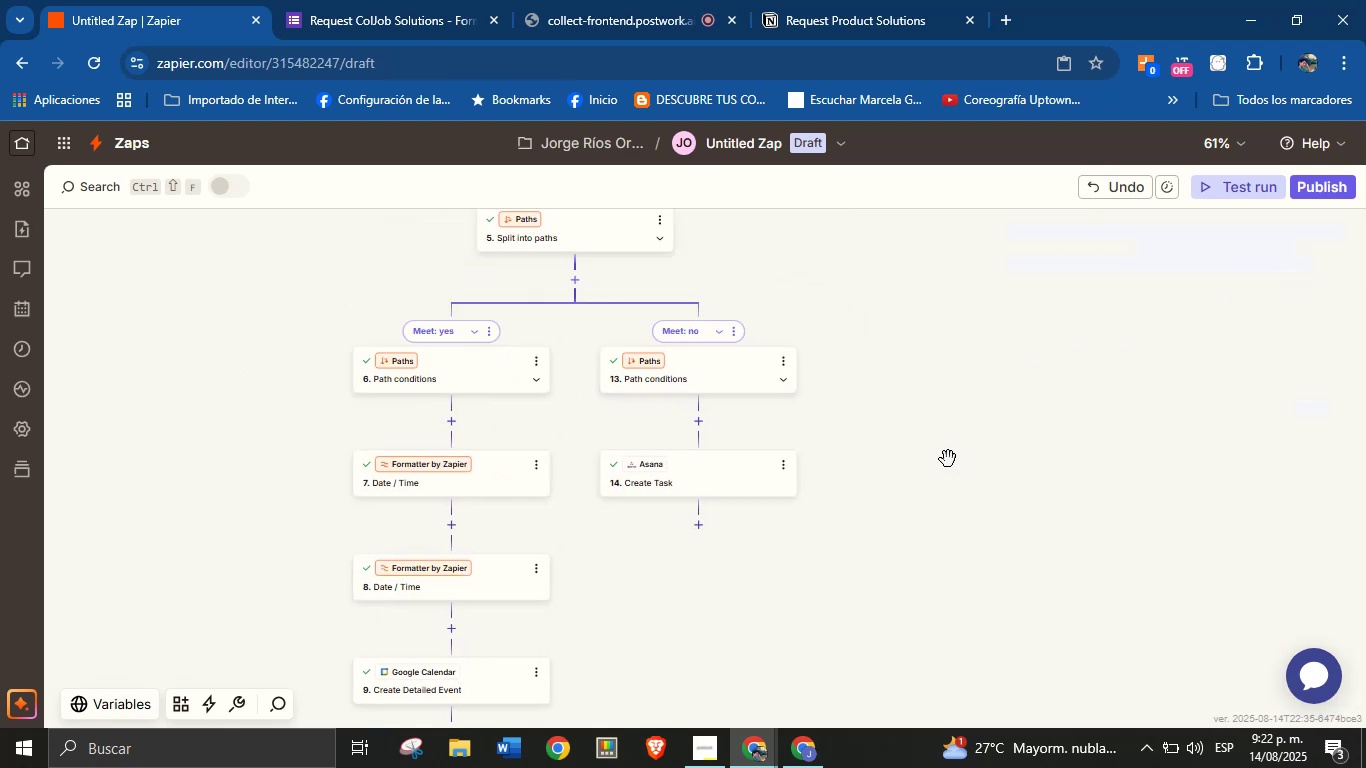 
left_click_drag(start_coordinate=[939, 409], to_coordinate=[912, 548])
 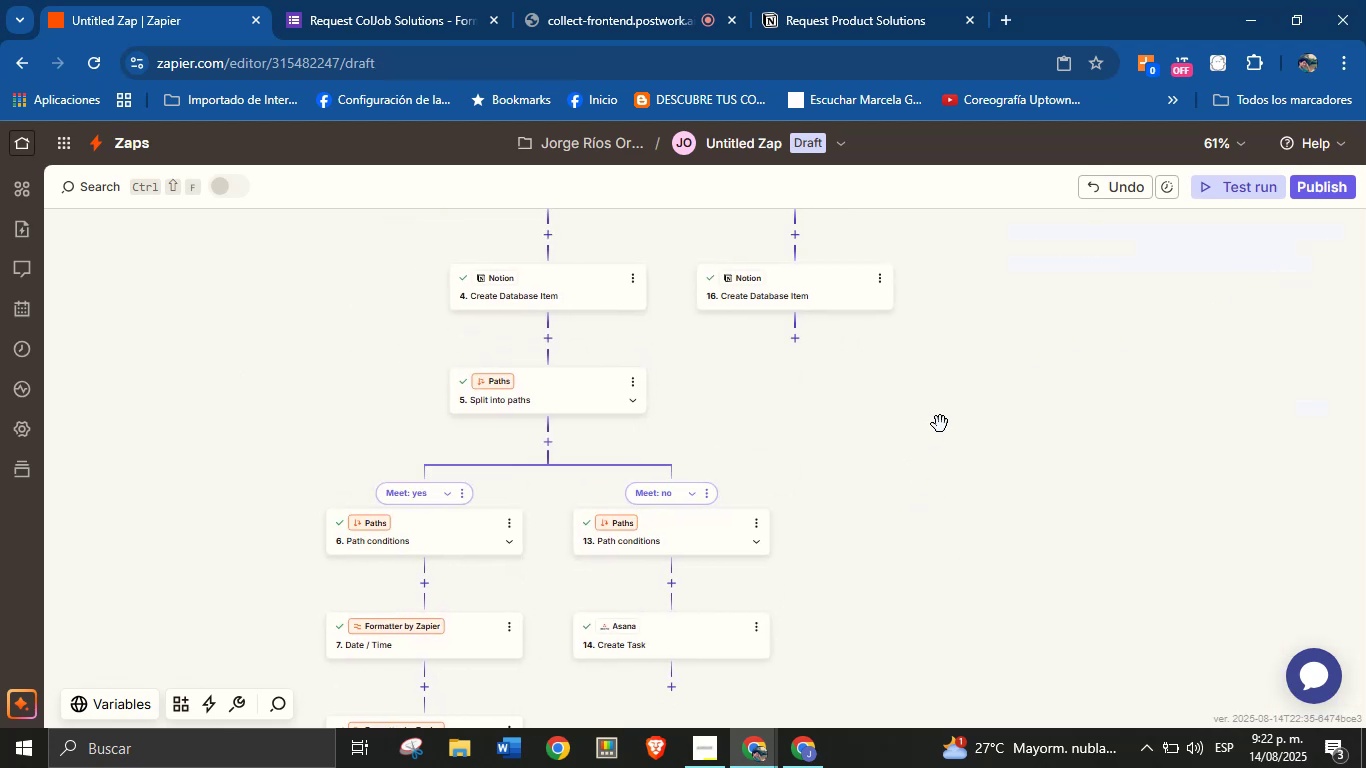 
left_click_drag(start_coordinate=[945, 413], to_coordinate=[915, 521])
 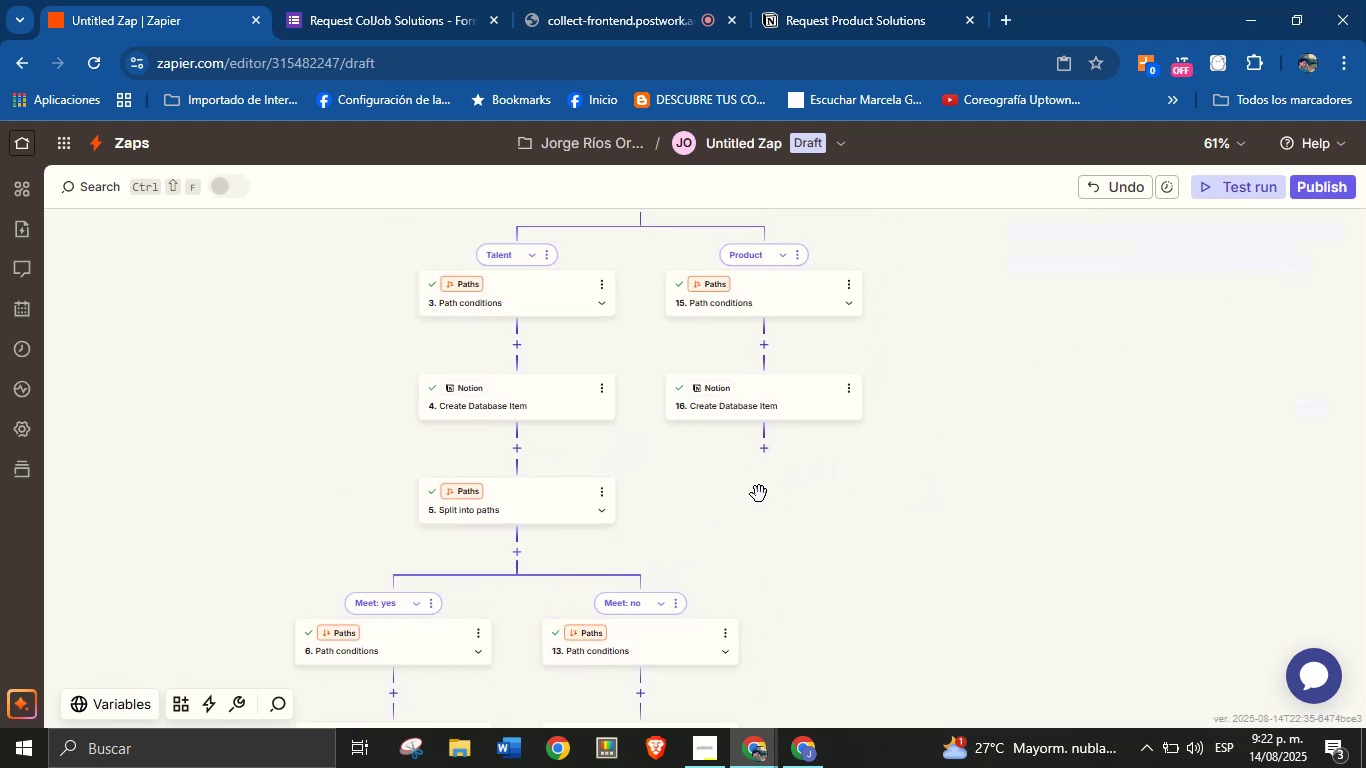 
left_click([765, 445])
 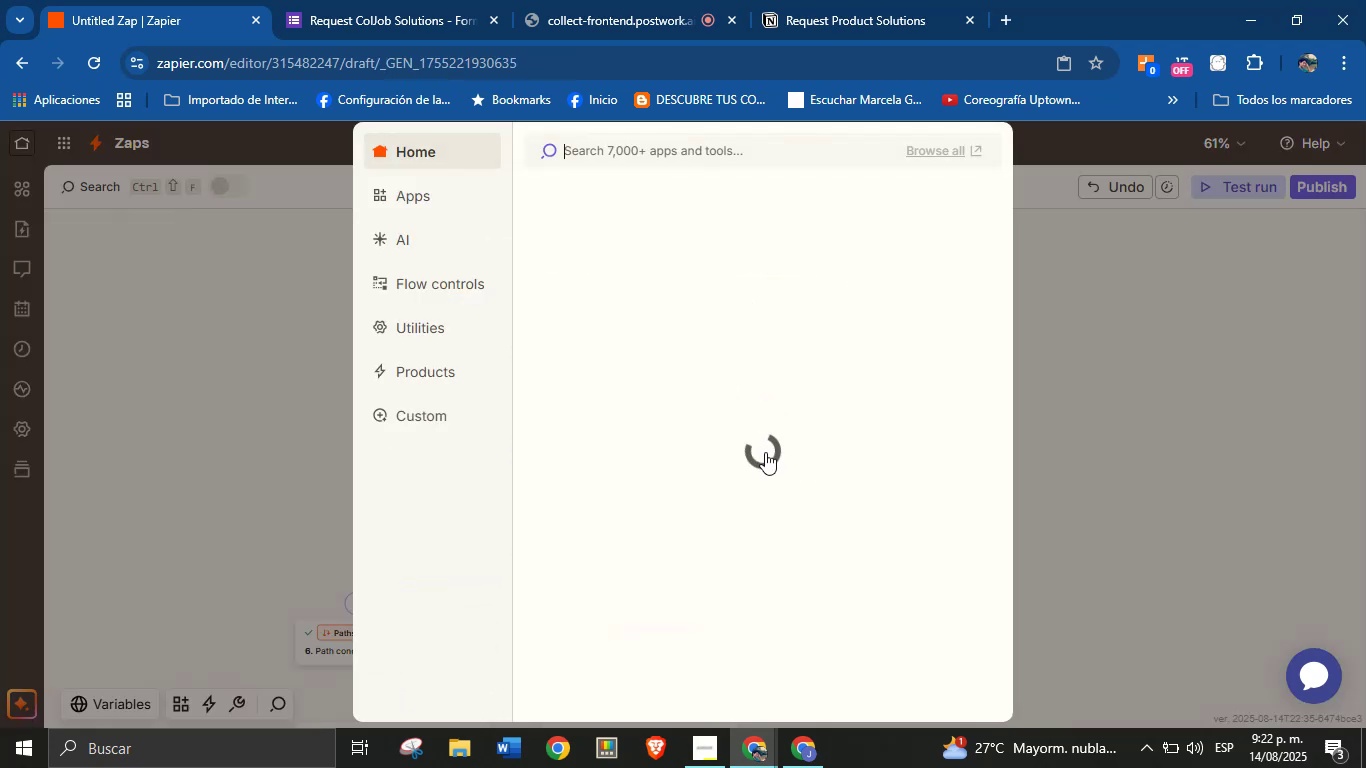 
left_click([1068, 420])
 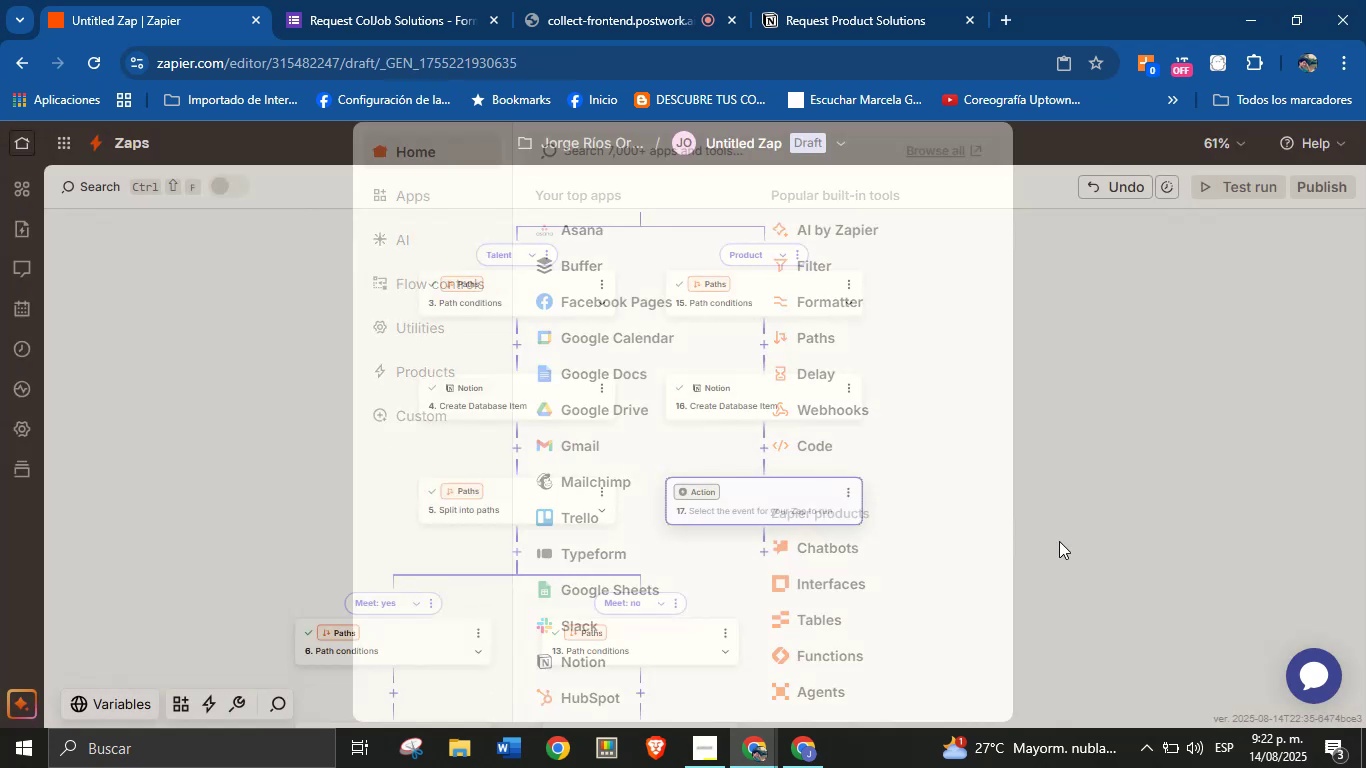 
left_click_drag(start_coordinate=[1049, 575], to_coordinate=[1070, 401])
 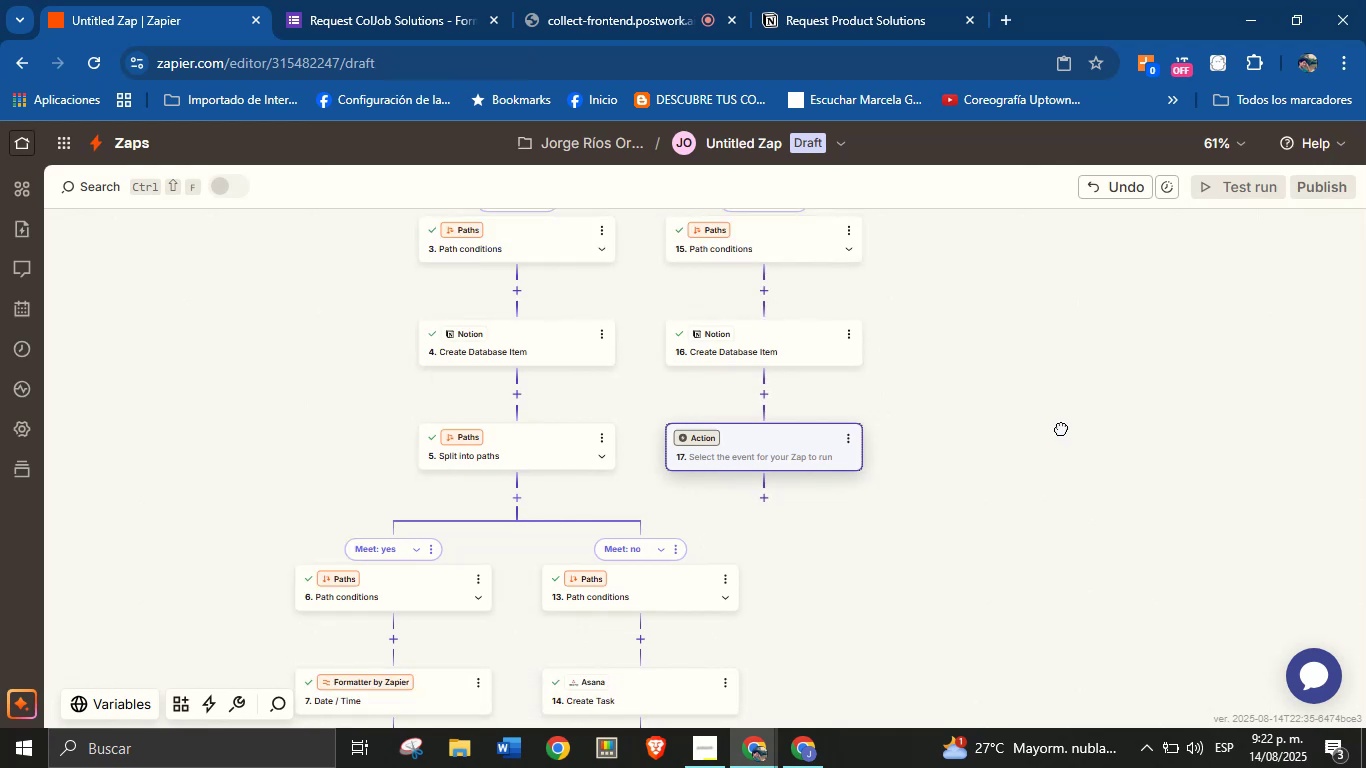 
left_click_drag(start_coordinate=[1021, 541], to_coordinate=[1037, 422])
 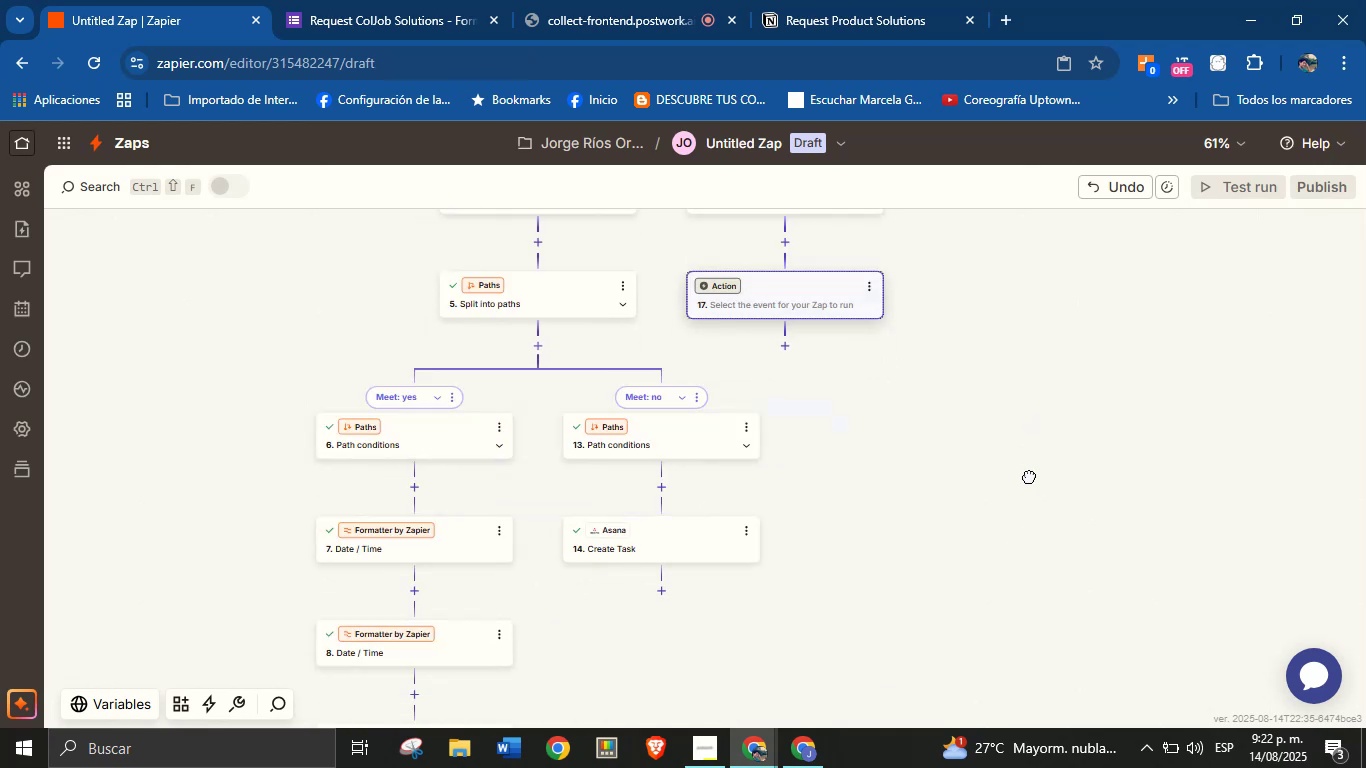 
left_click_drag(start_coordinate=[1016, 556], to_coordinate=[1061, 410])
 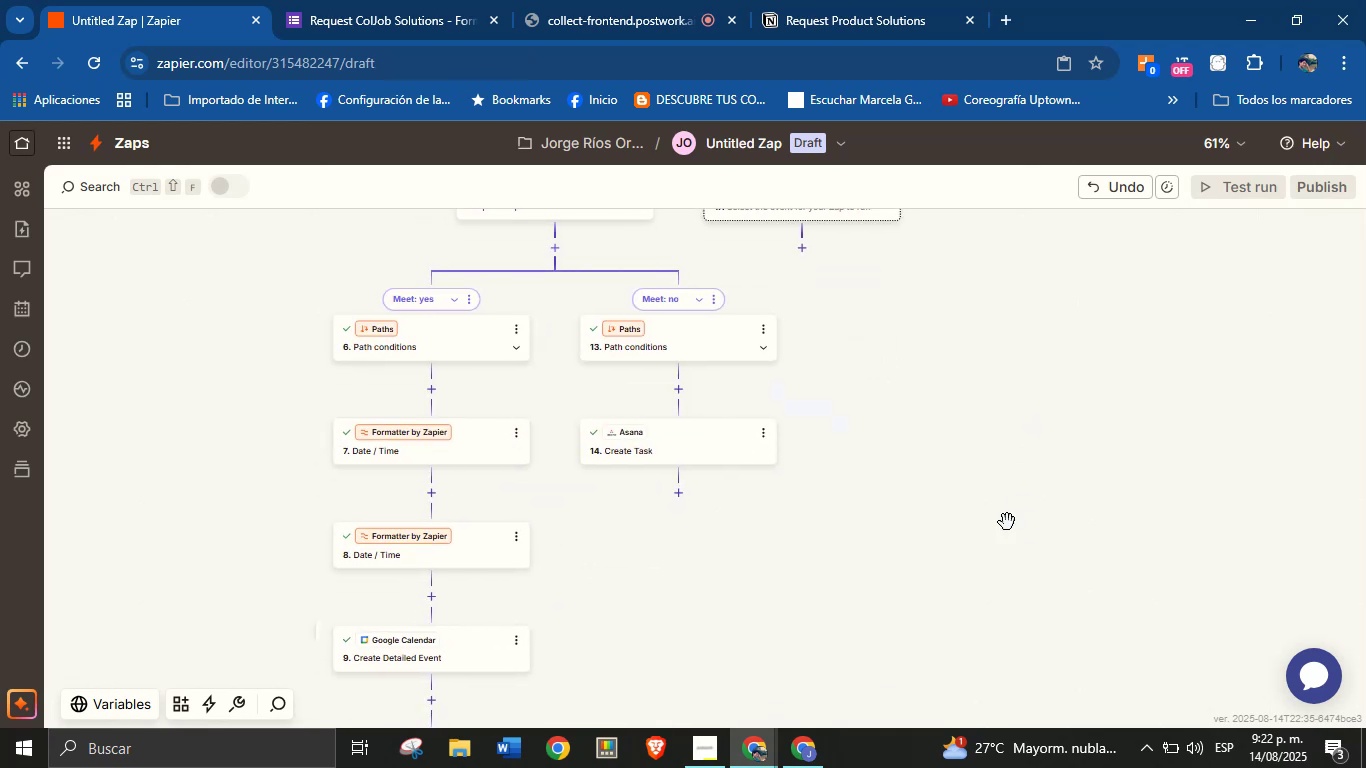 
left_click_drag(start_coordinate=[1002, 529], to_coordinate=[1000, 458])
 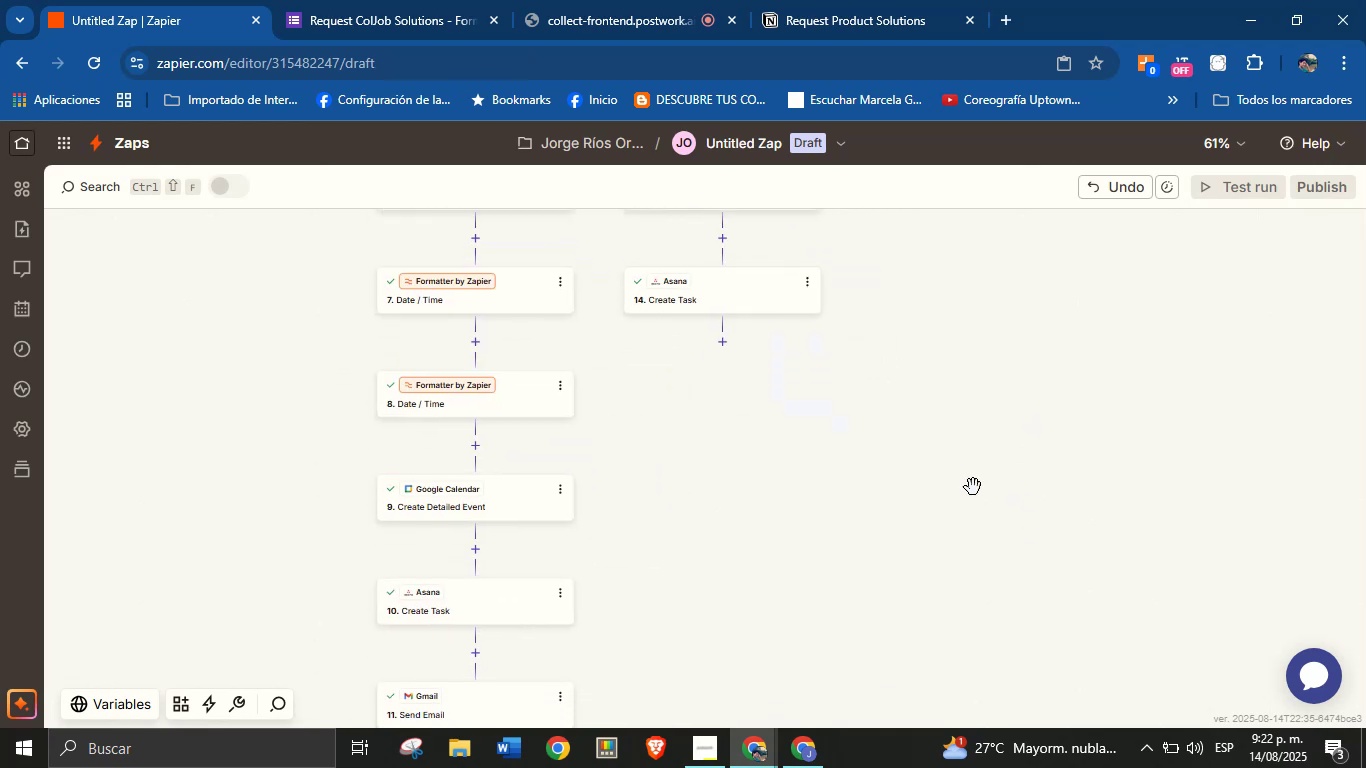 
left_click_drag(start_coordinate=[933, 531], to_coordinate=[916, 457])
 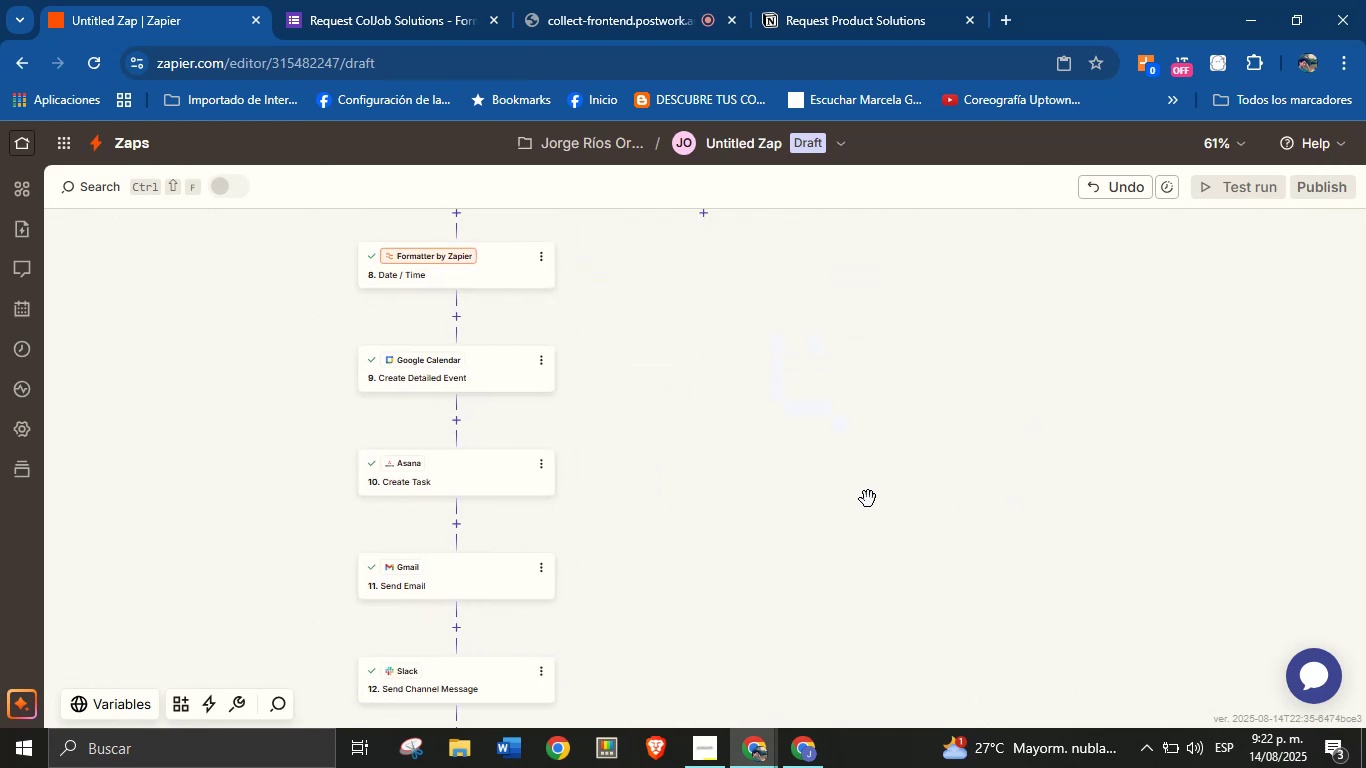 
left_click_drag(start_coordinate=[858, 452], to_coordinate=[860, 391])
 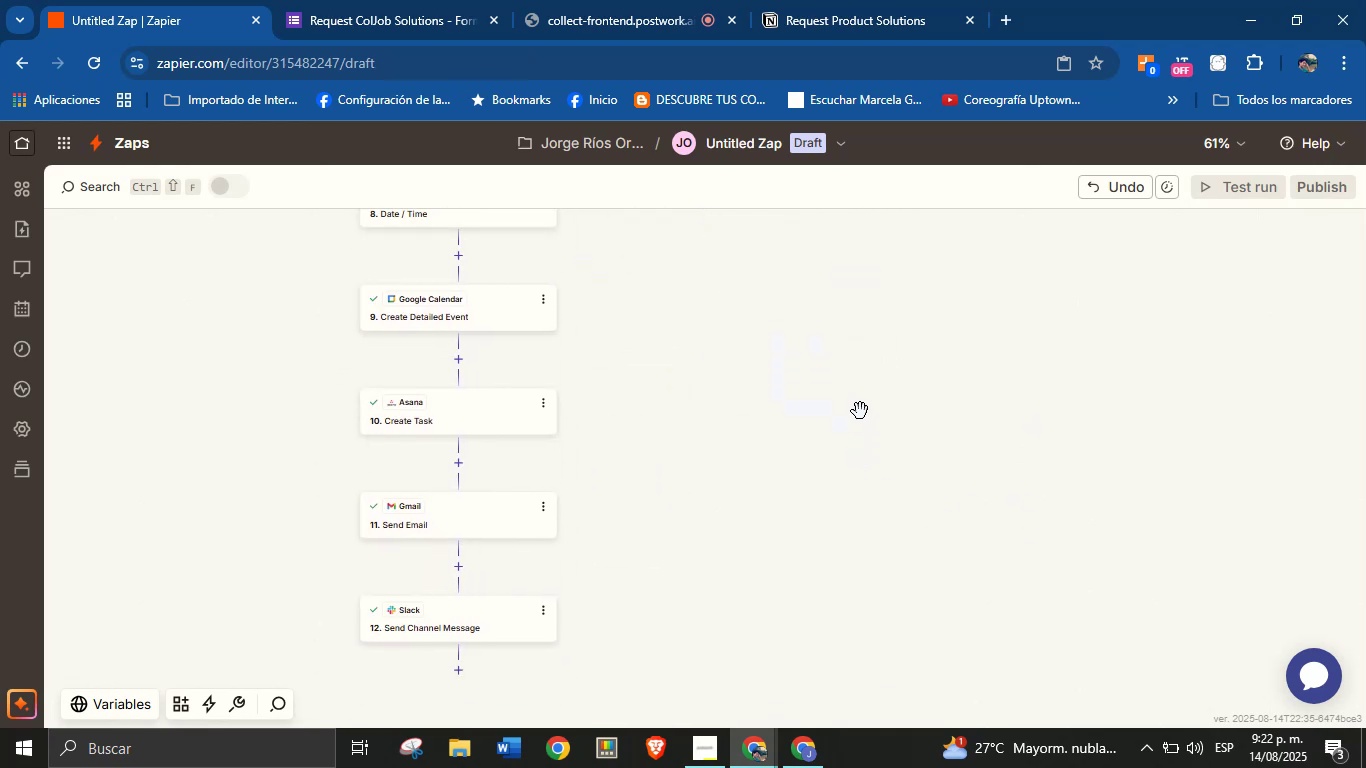 
left_click_drag(start_coordinate=[860, 410], to_coordinate=[804, 523])
 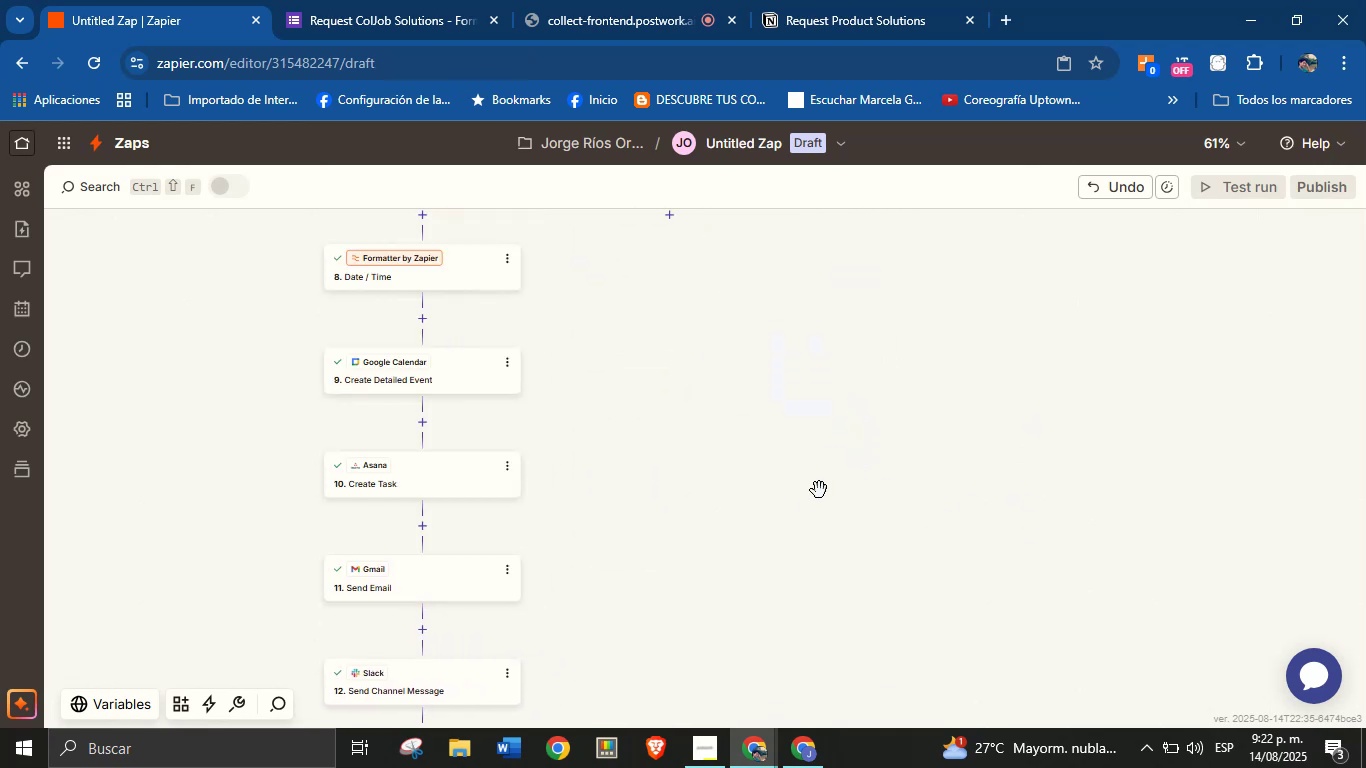 
left_click_drag(start_coordinate=[837, 445], to_coordinate=[784, 523])
 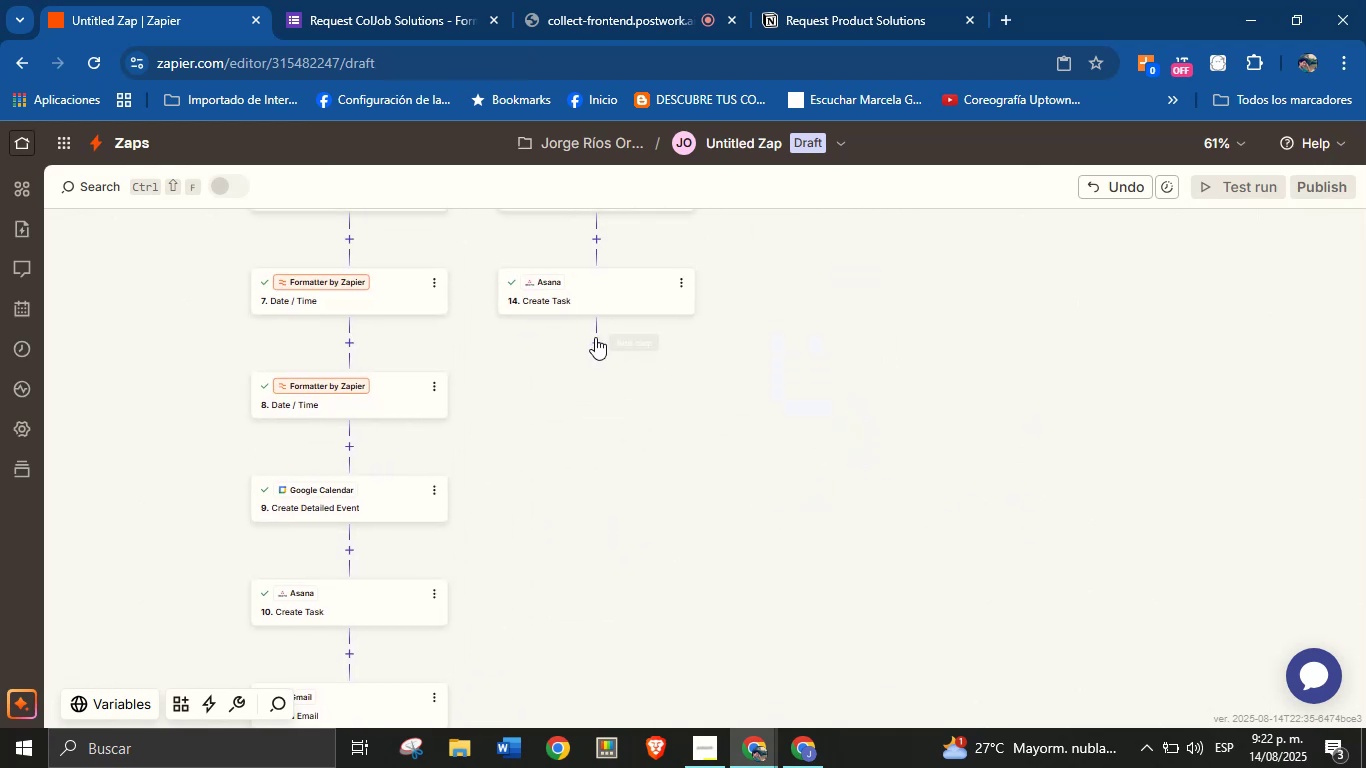 
left_click([591, 341])
 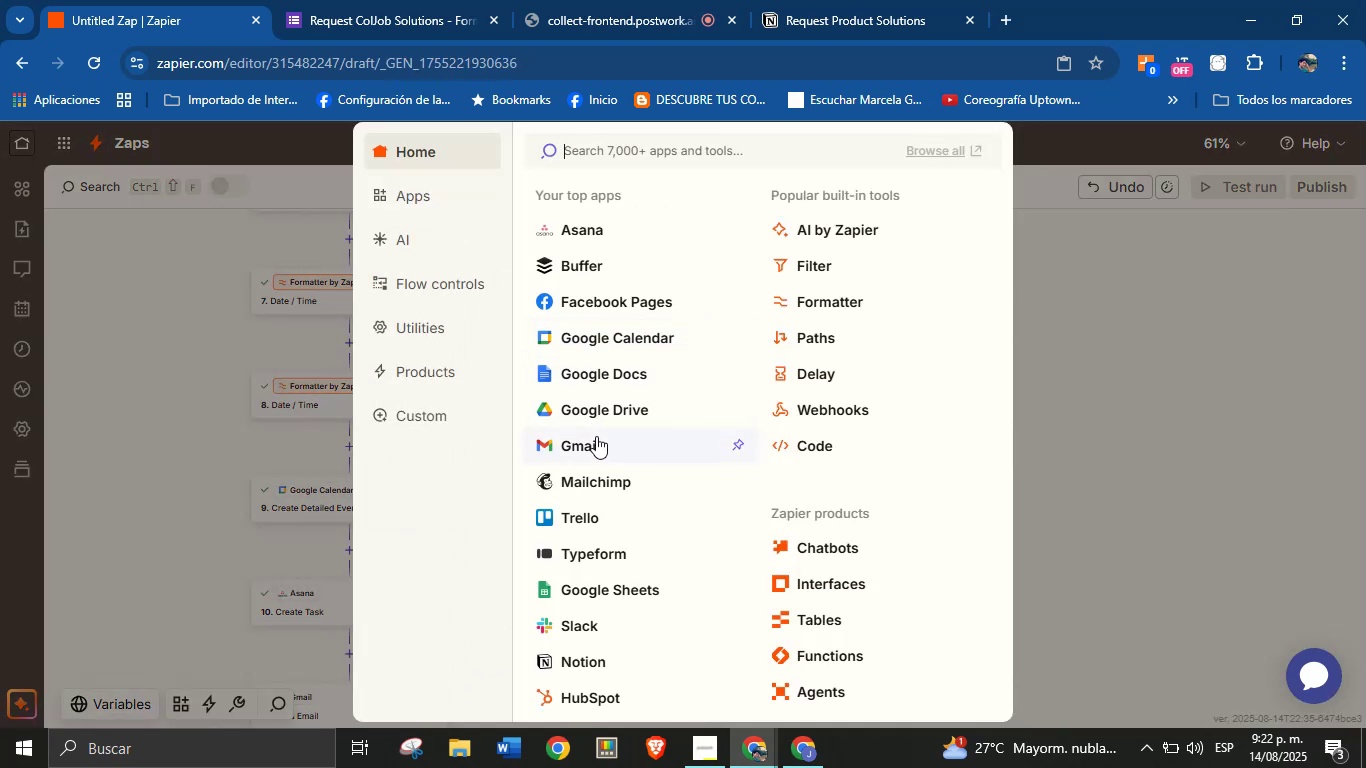 
left_click([596, 440])
 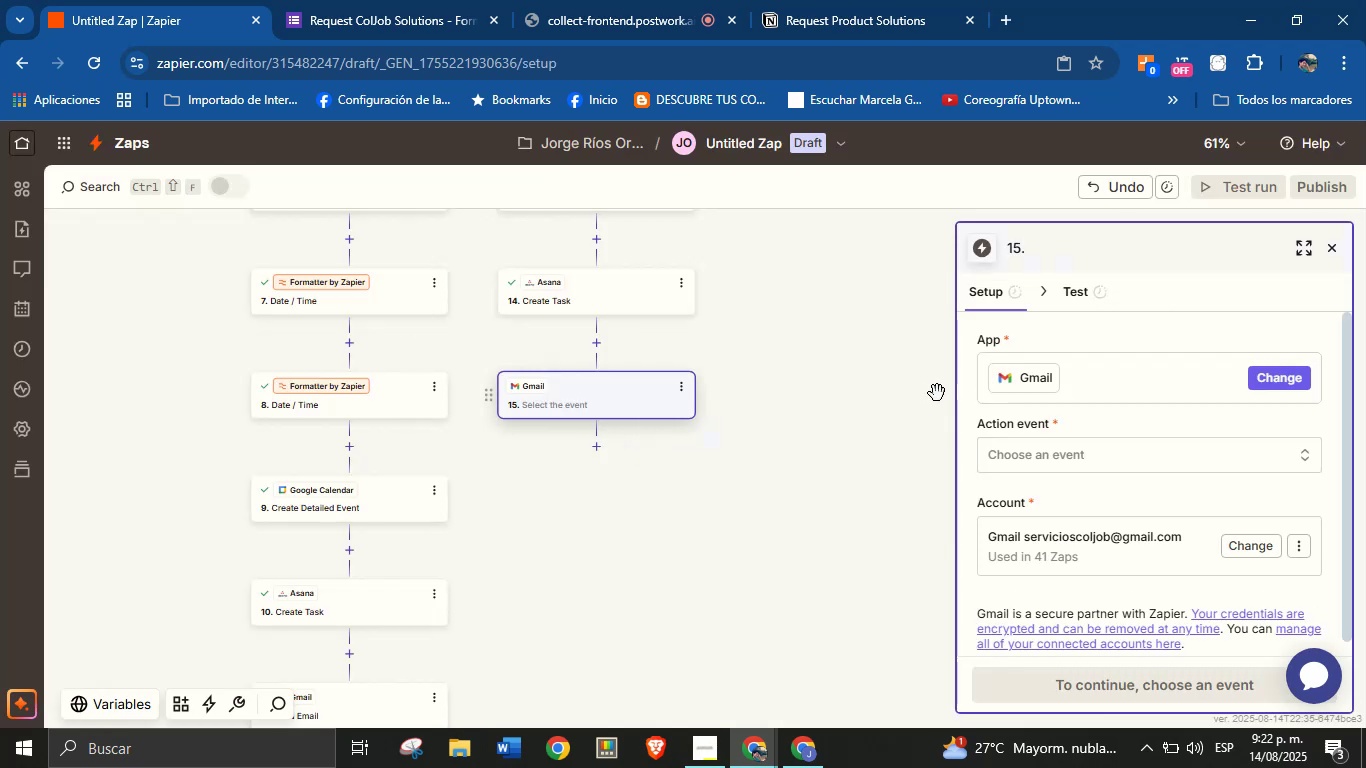 
left_click([1047, 458])
 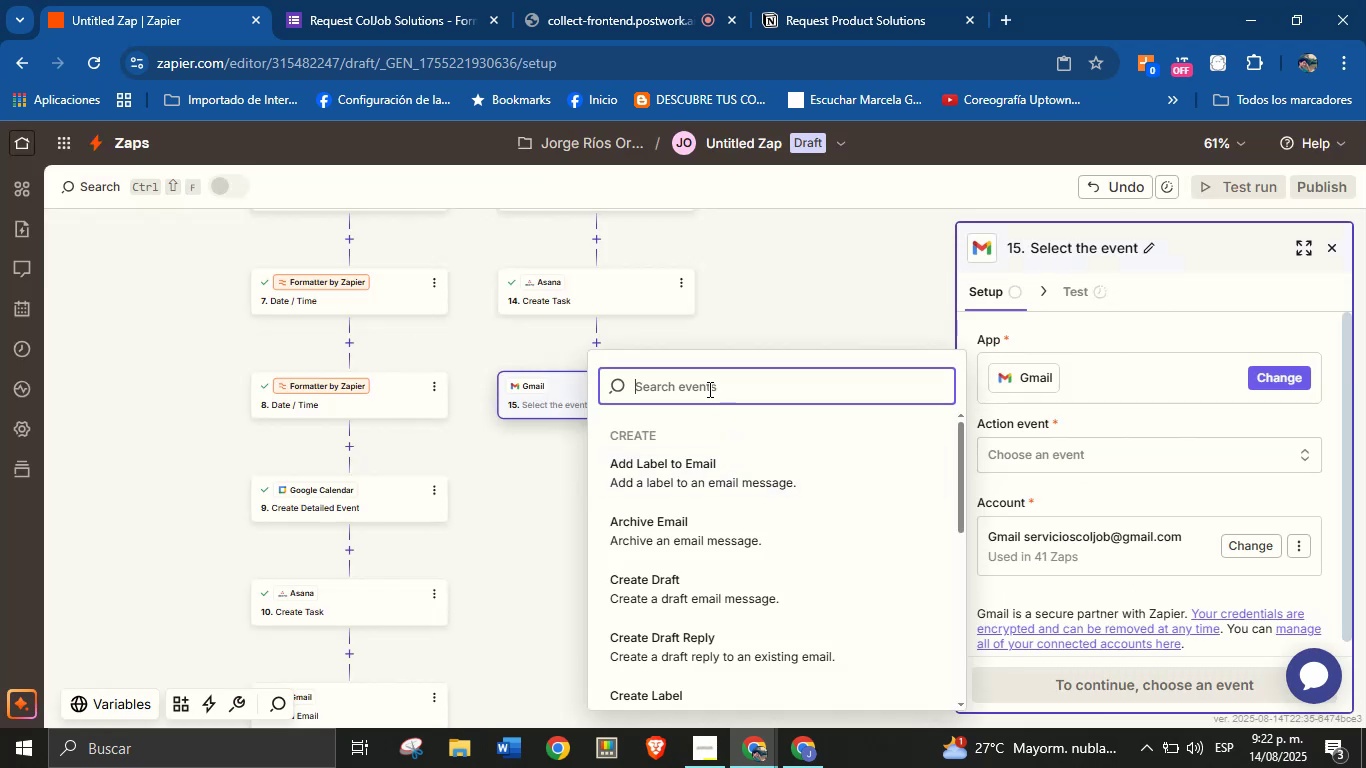 
type(snd)
 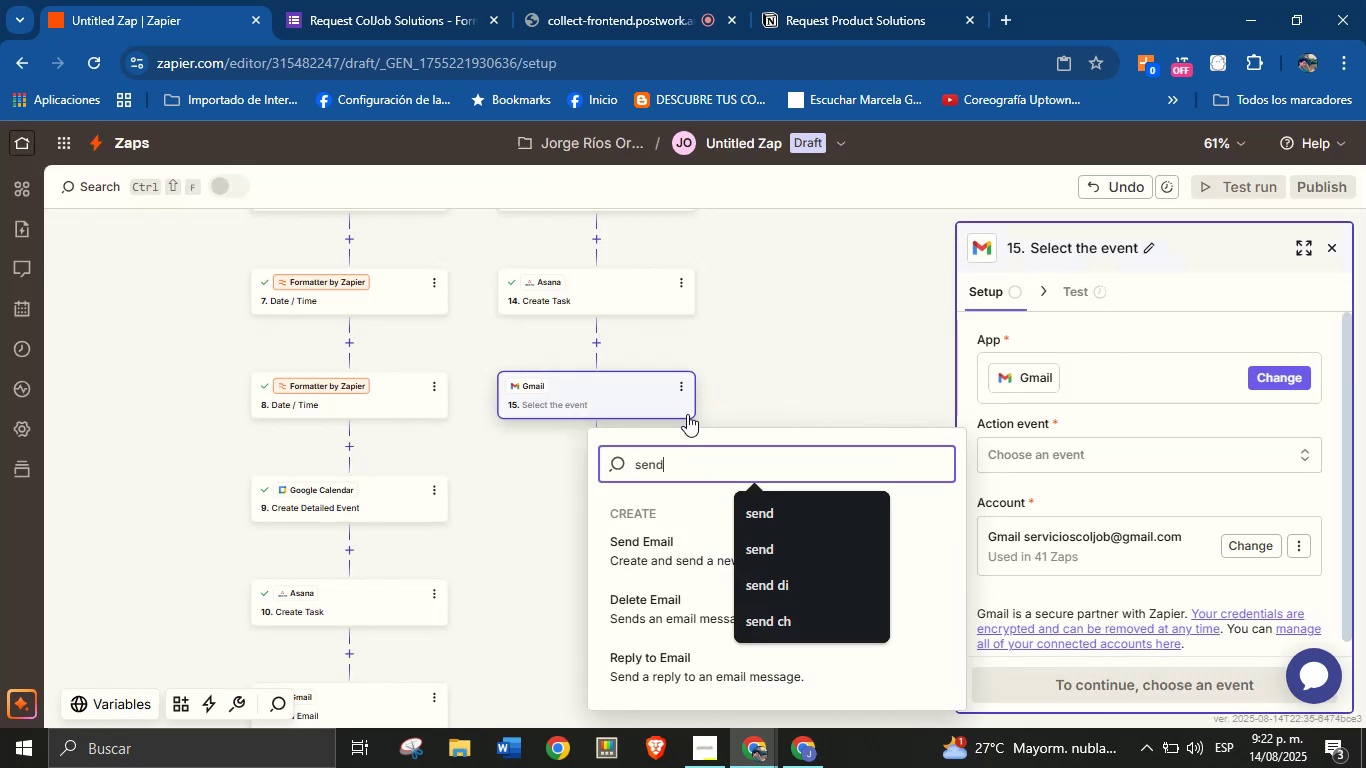 
left_click([662, 546])
 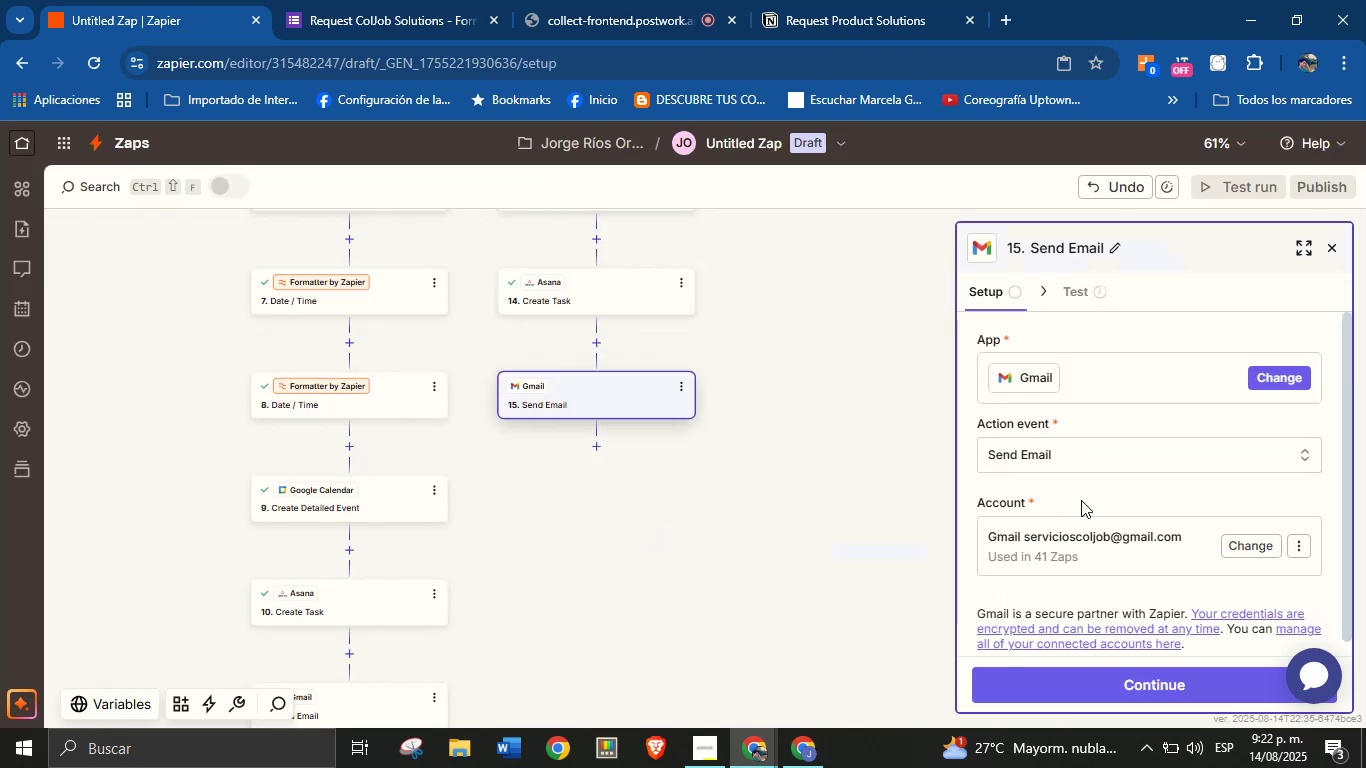 
left_click([1097, 492])
 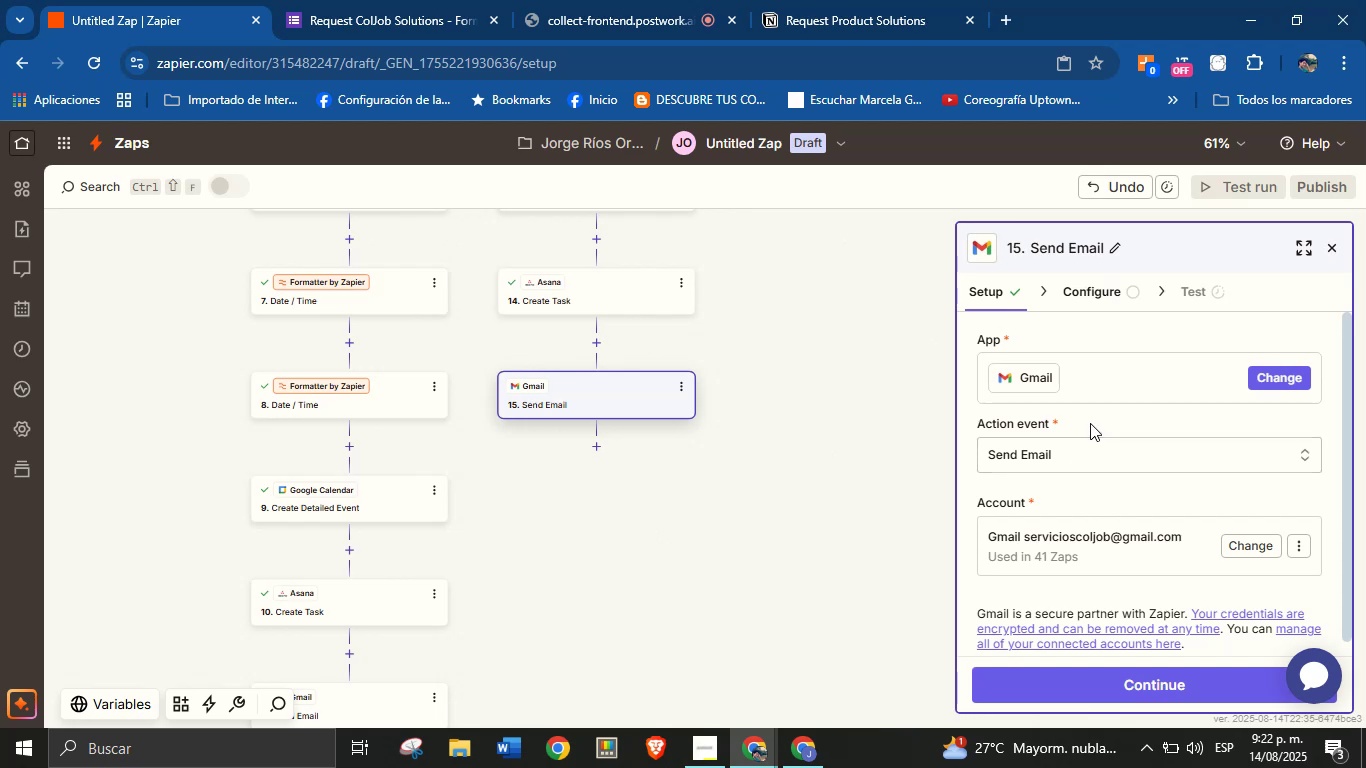 
left_click([1104, 418])
 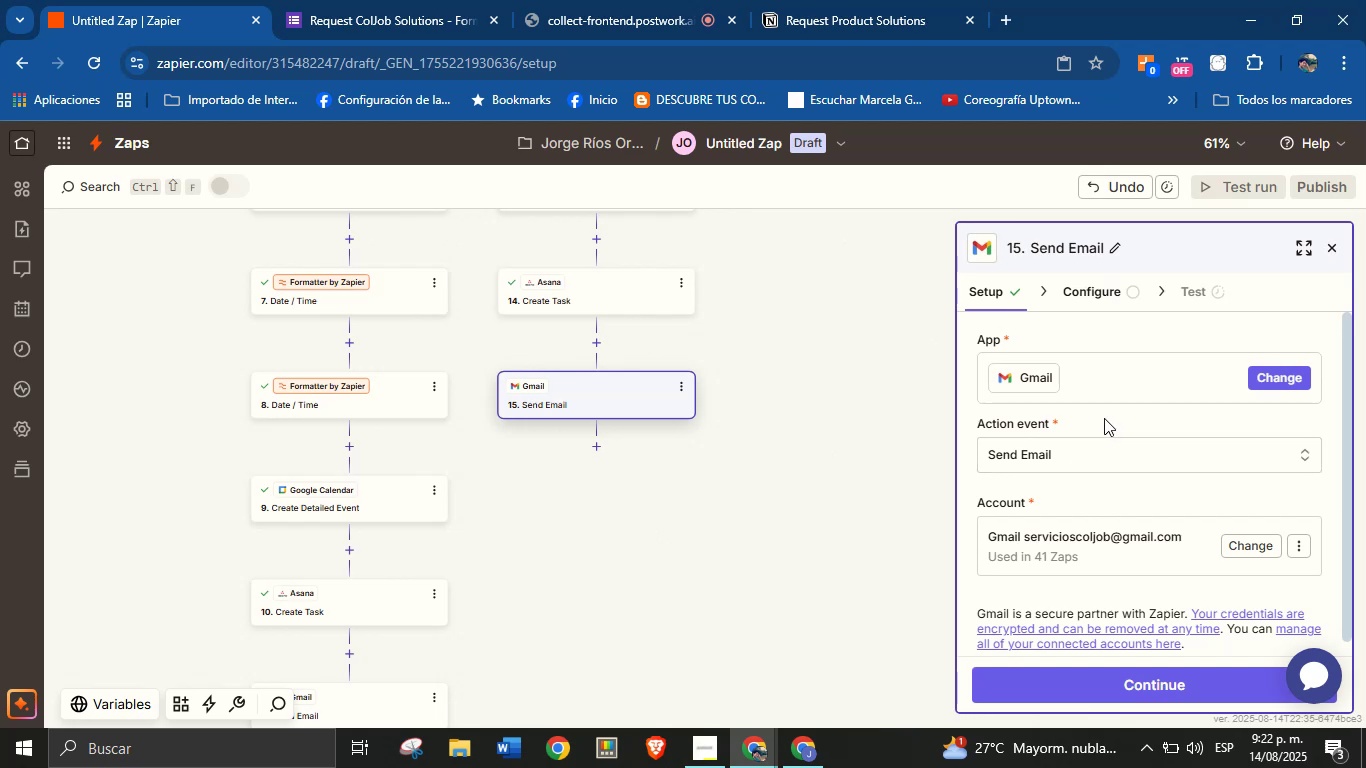 
scroll: coordinate [1104, 418], scroll_direction: down, amount: 1.0
 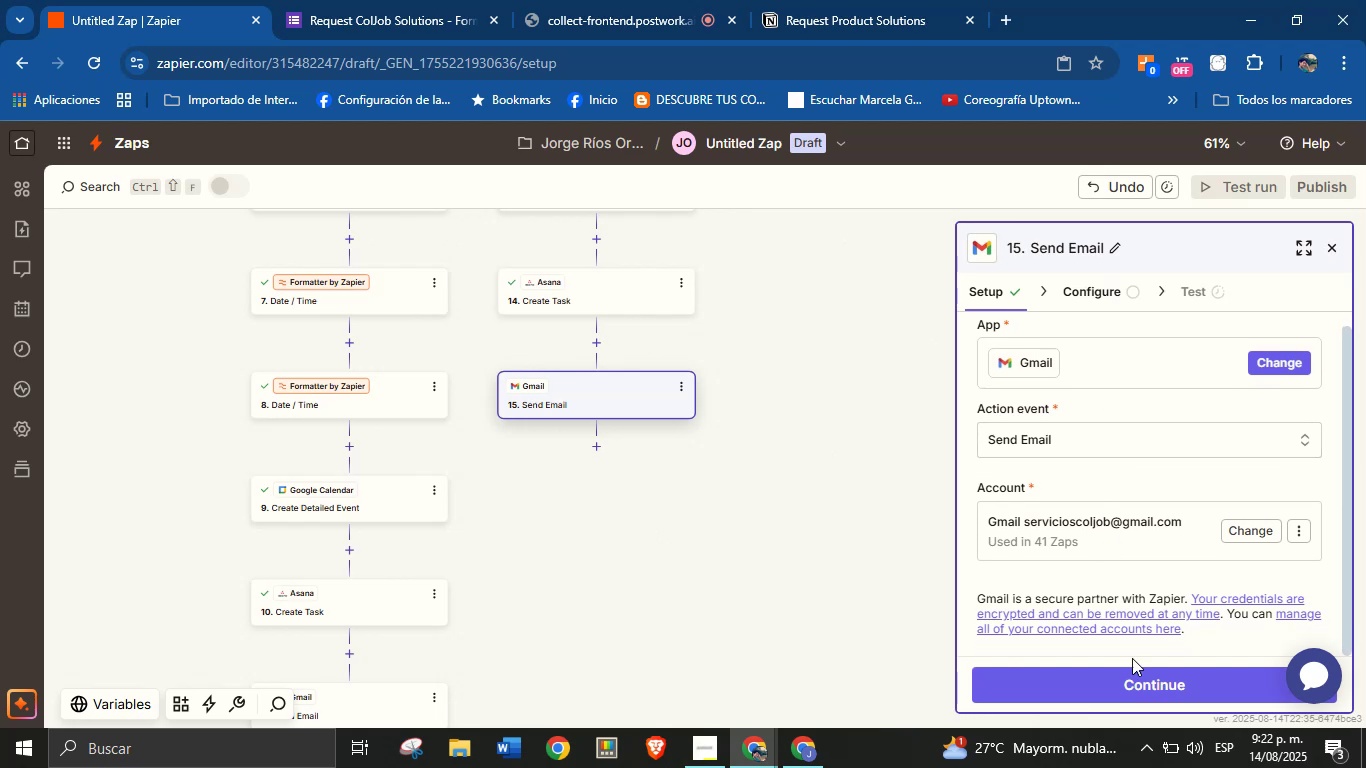 
left_click([1139, 687])
 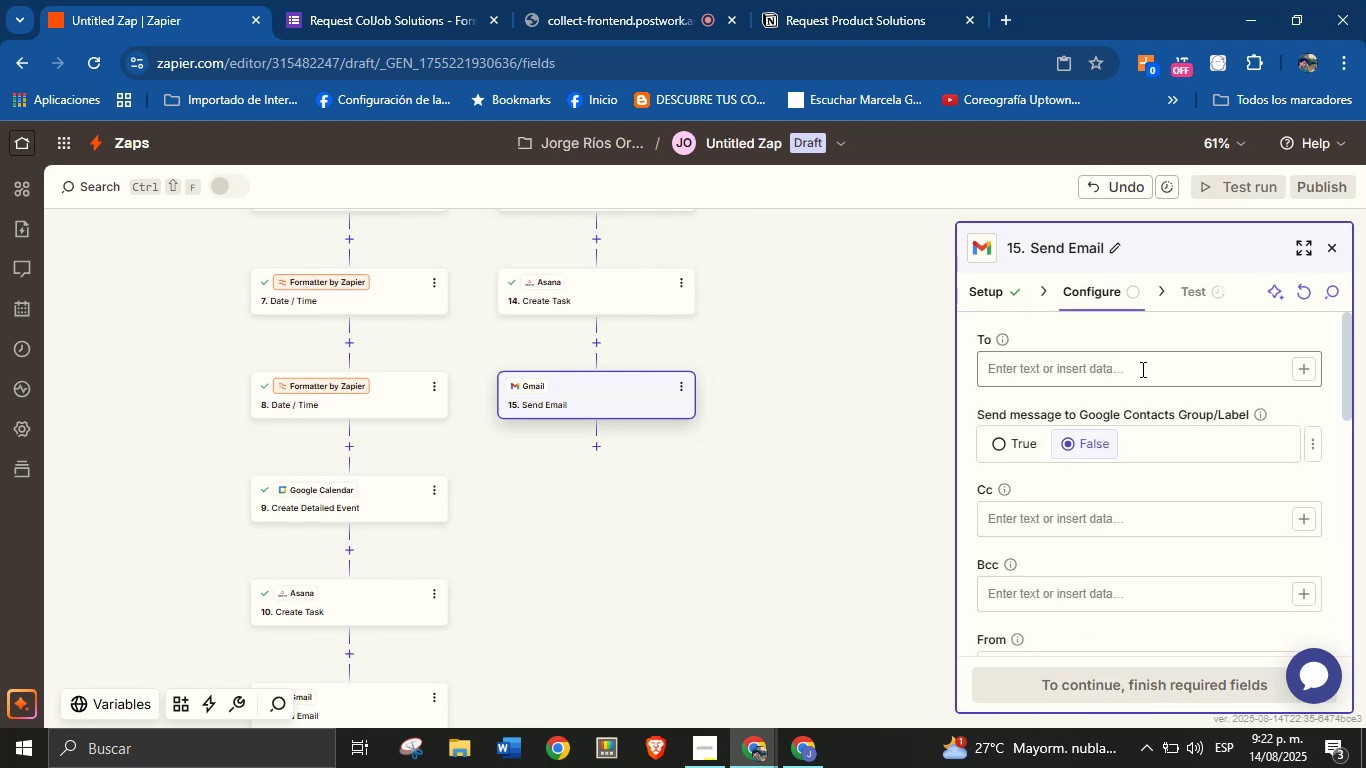 
left_click([1162, 342])
 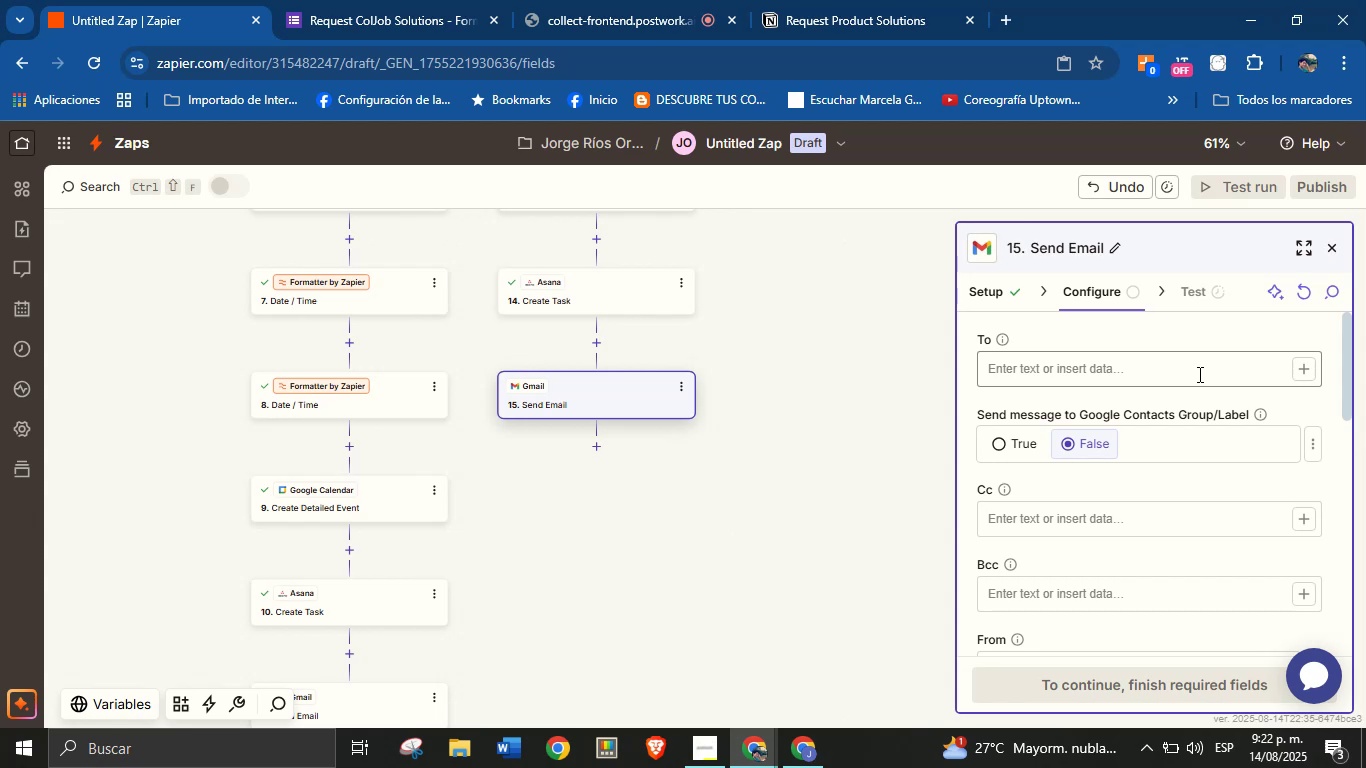 
wait(6.59)
 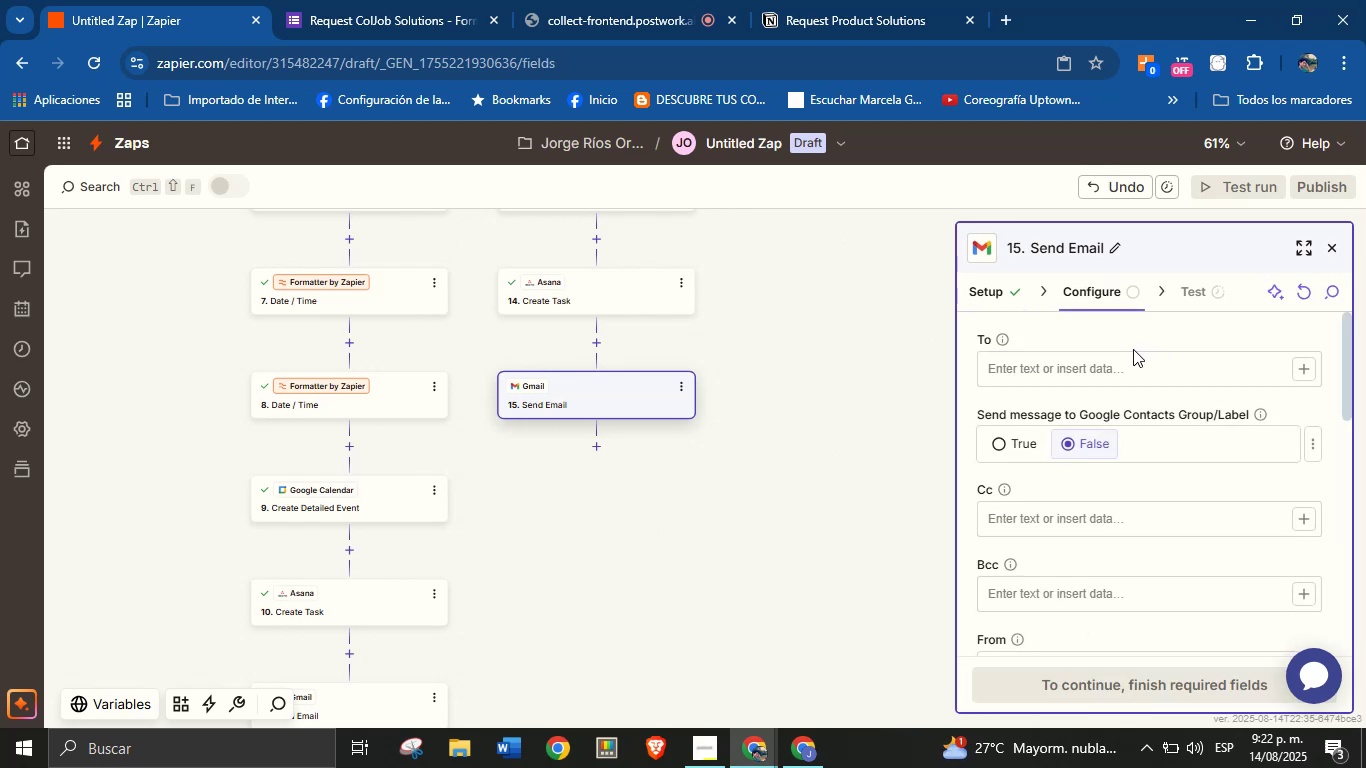 
left_click([1197, 378])
 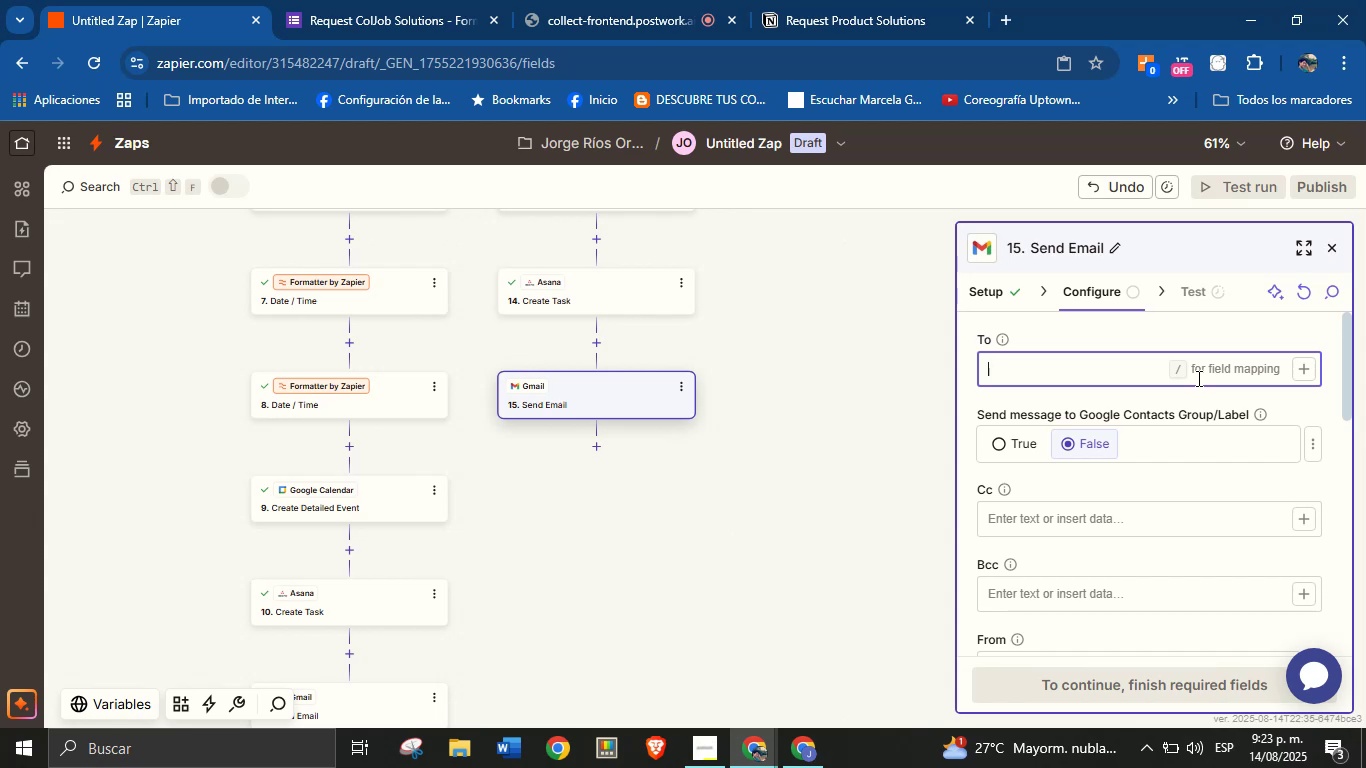 
wait(14.65)
 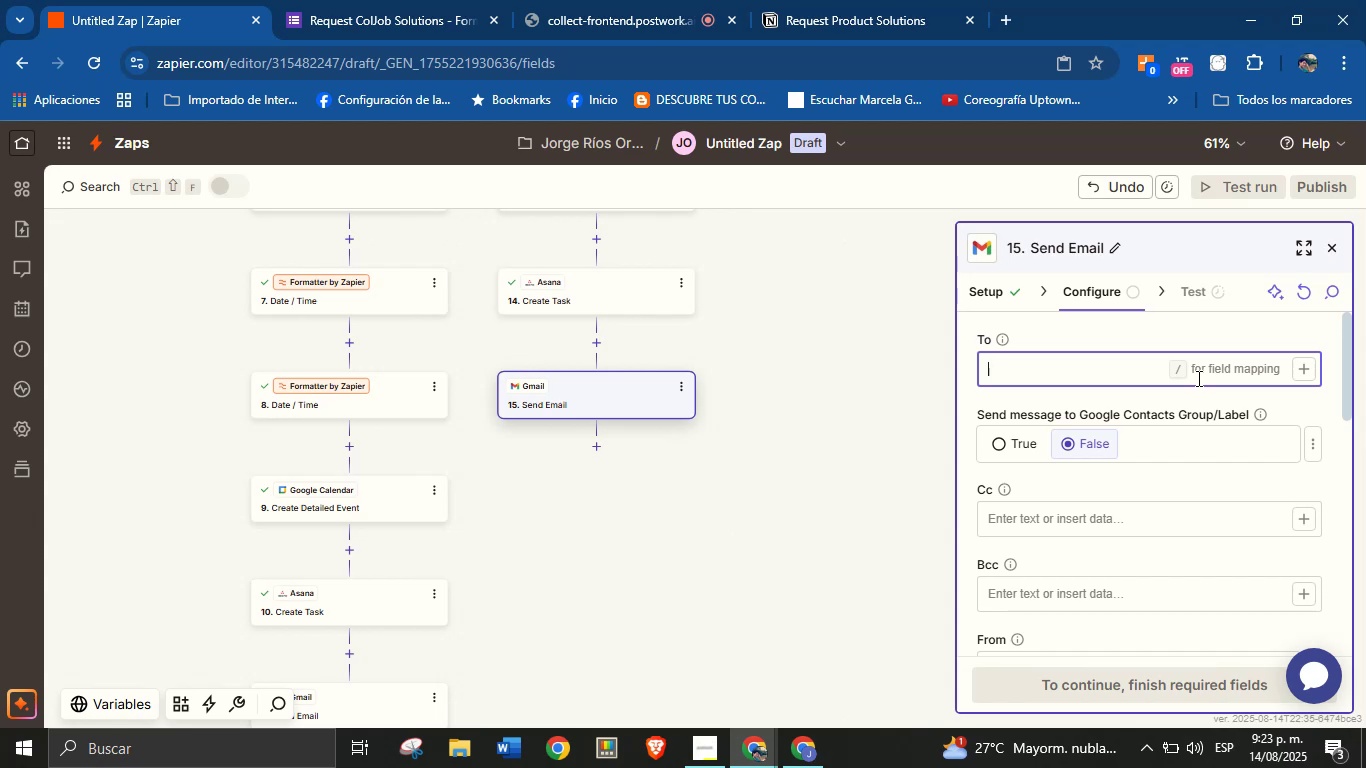 
left_click([1304, 374])
 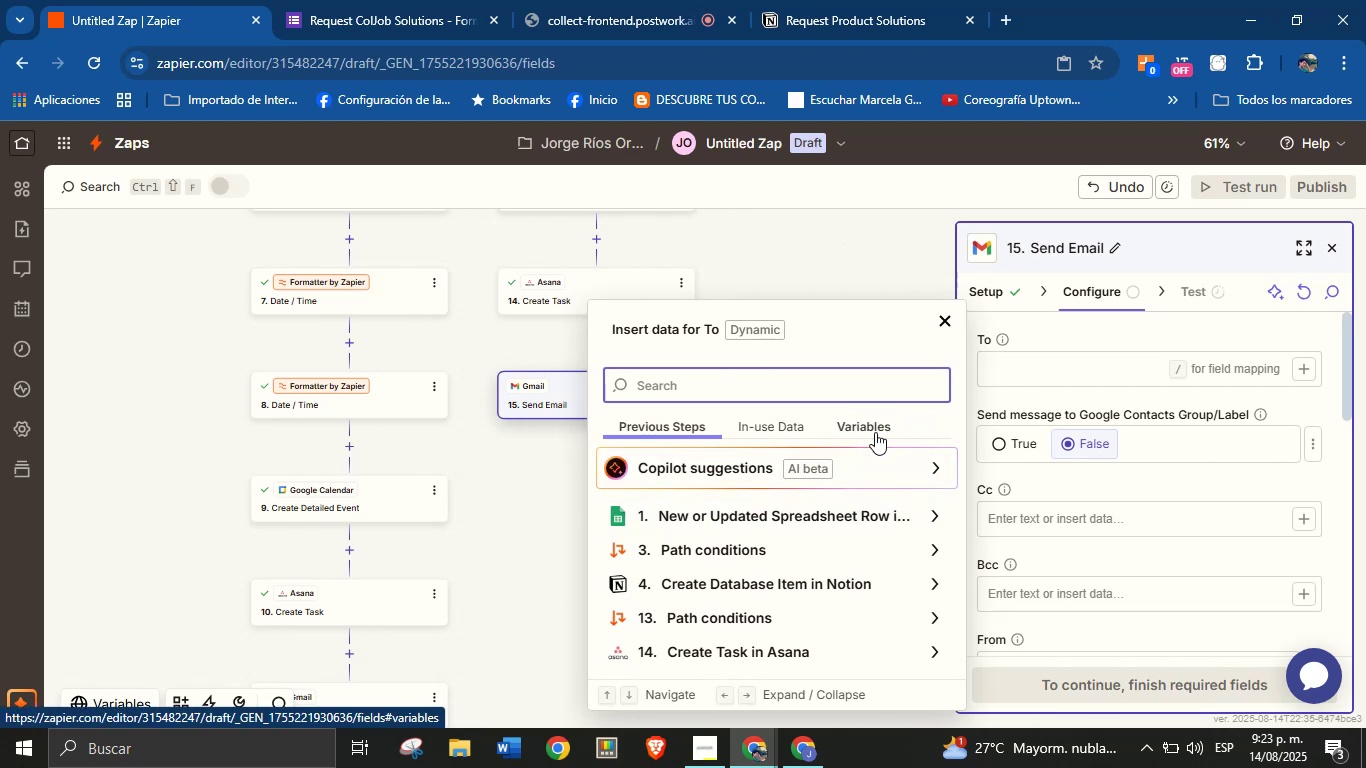 
wait(13.52)
 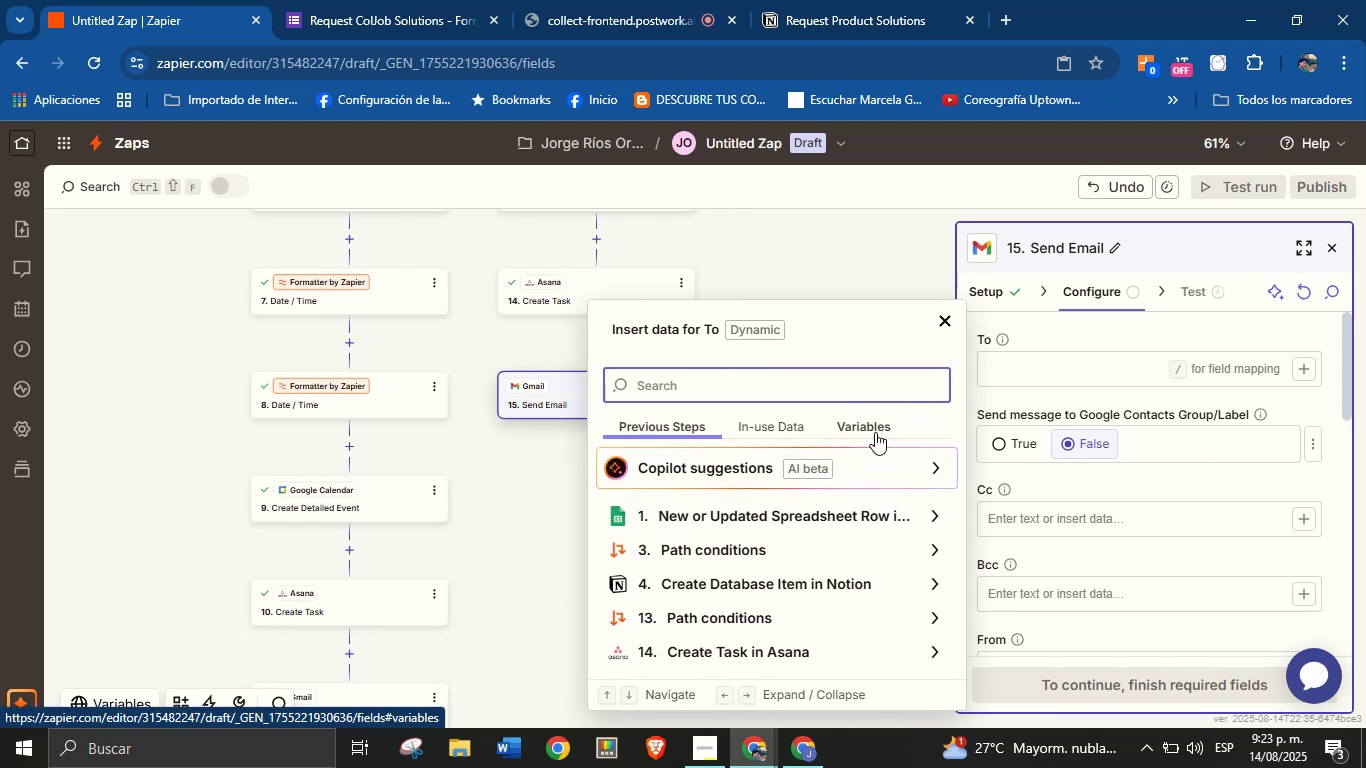 
type(email)
 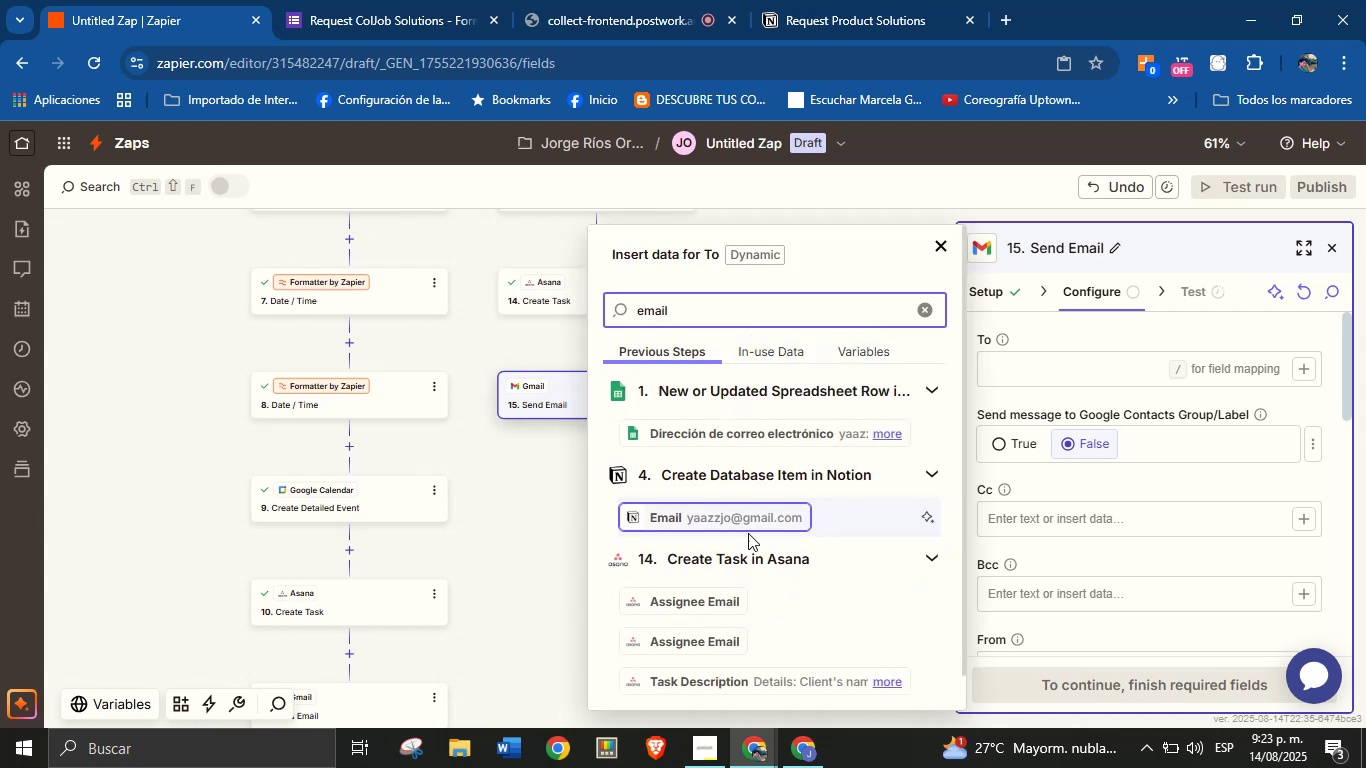 
left_click([749, 517])
 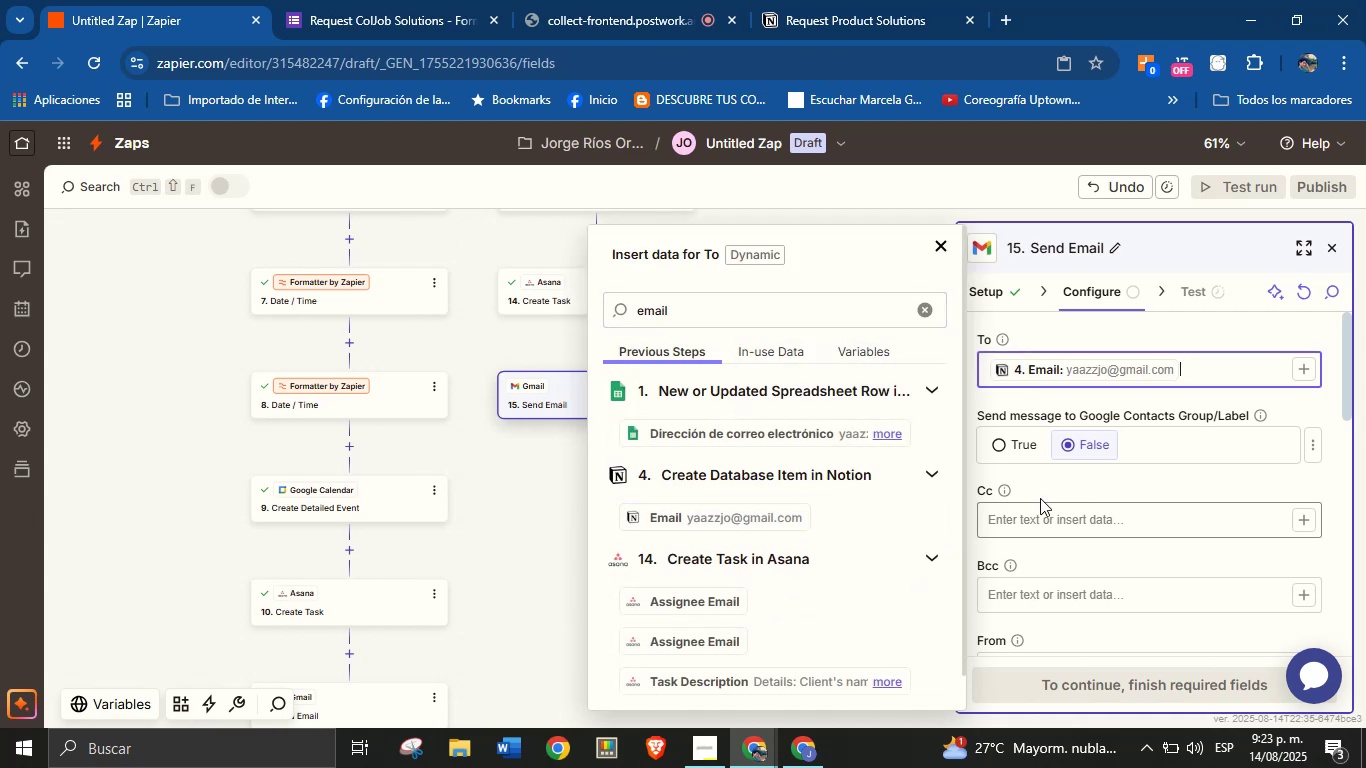 
left_click([1070, 491])
 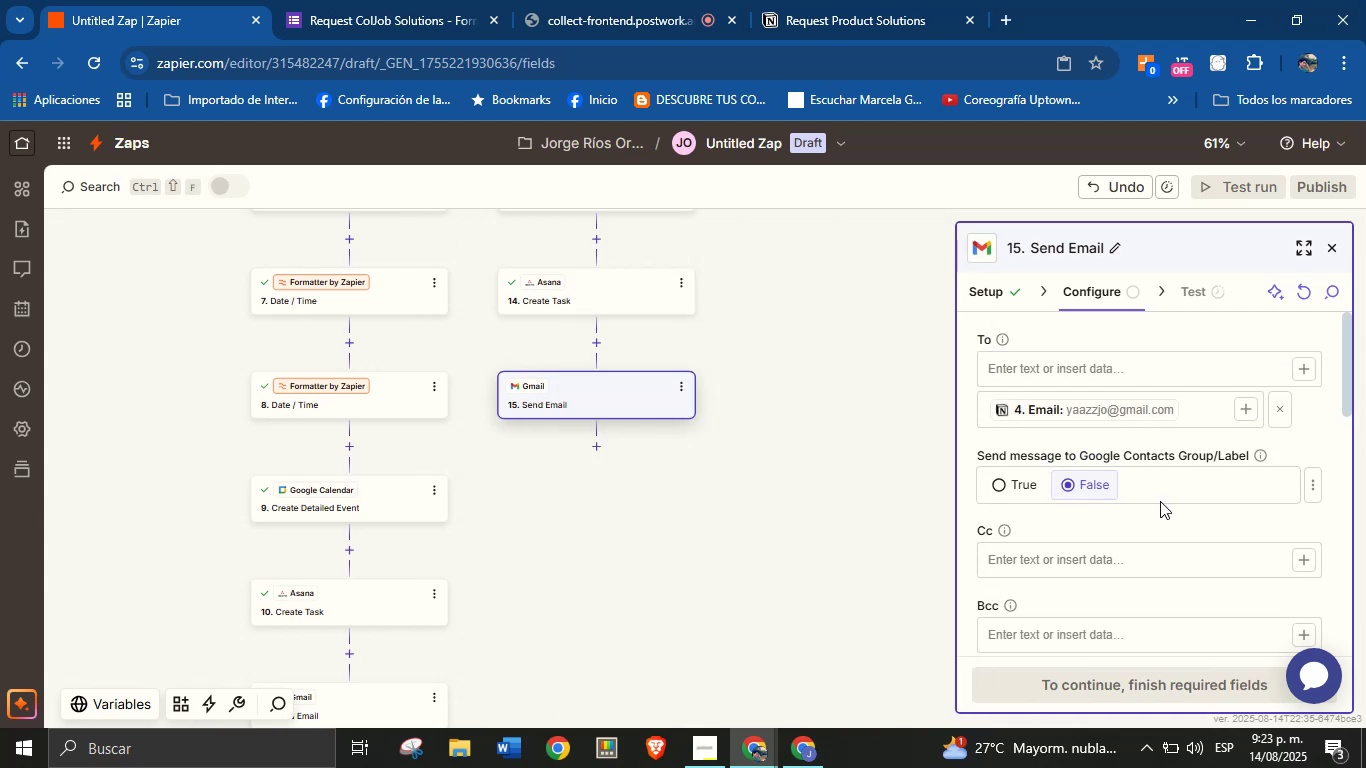 
scroll: coordinate [1153, 536], scroll_direction: down, amount: 2.0
 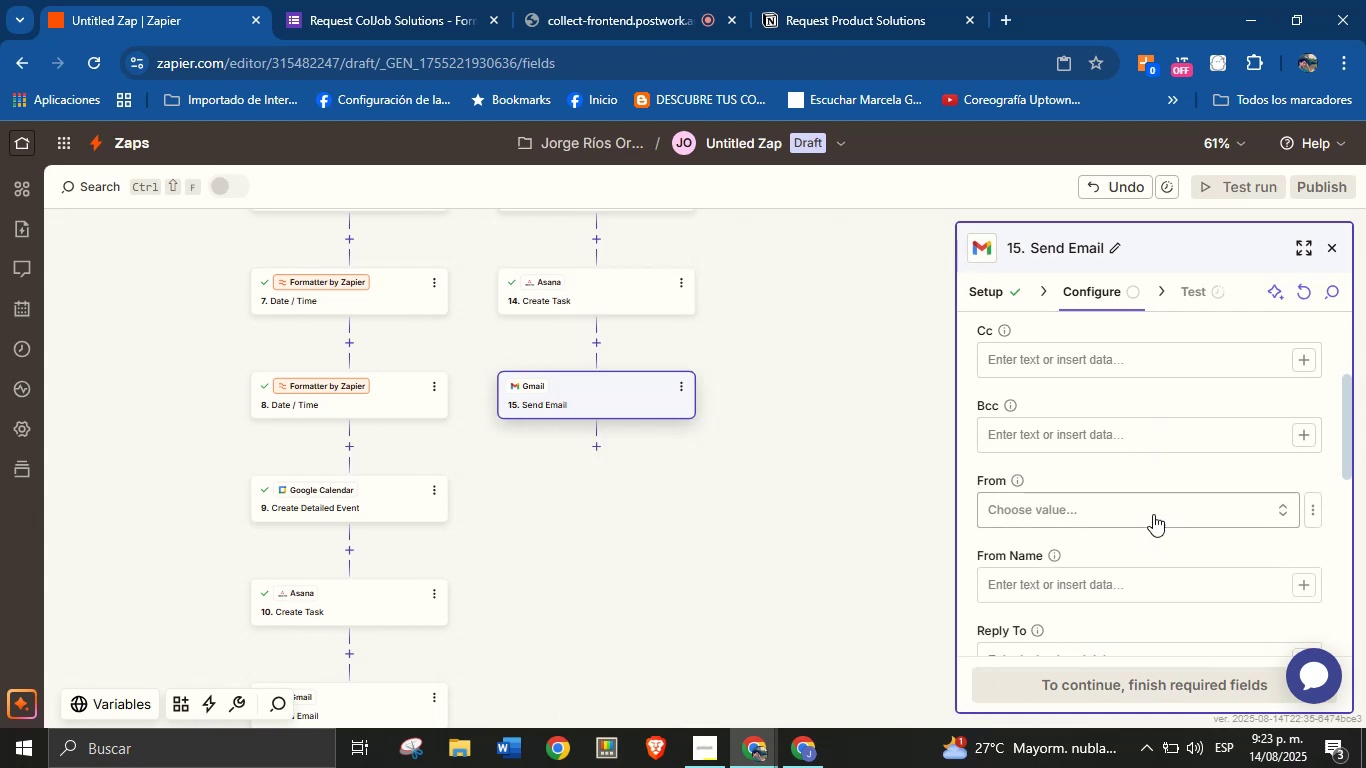 
left_click([1153, 507])
 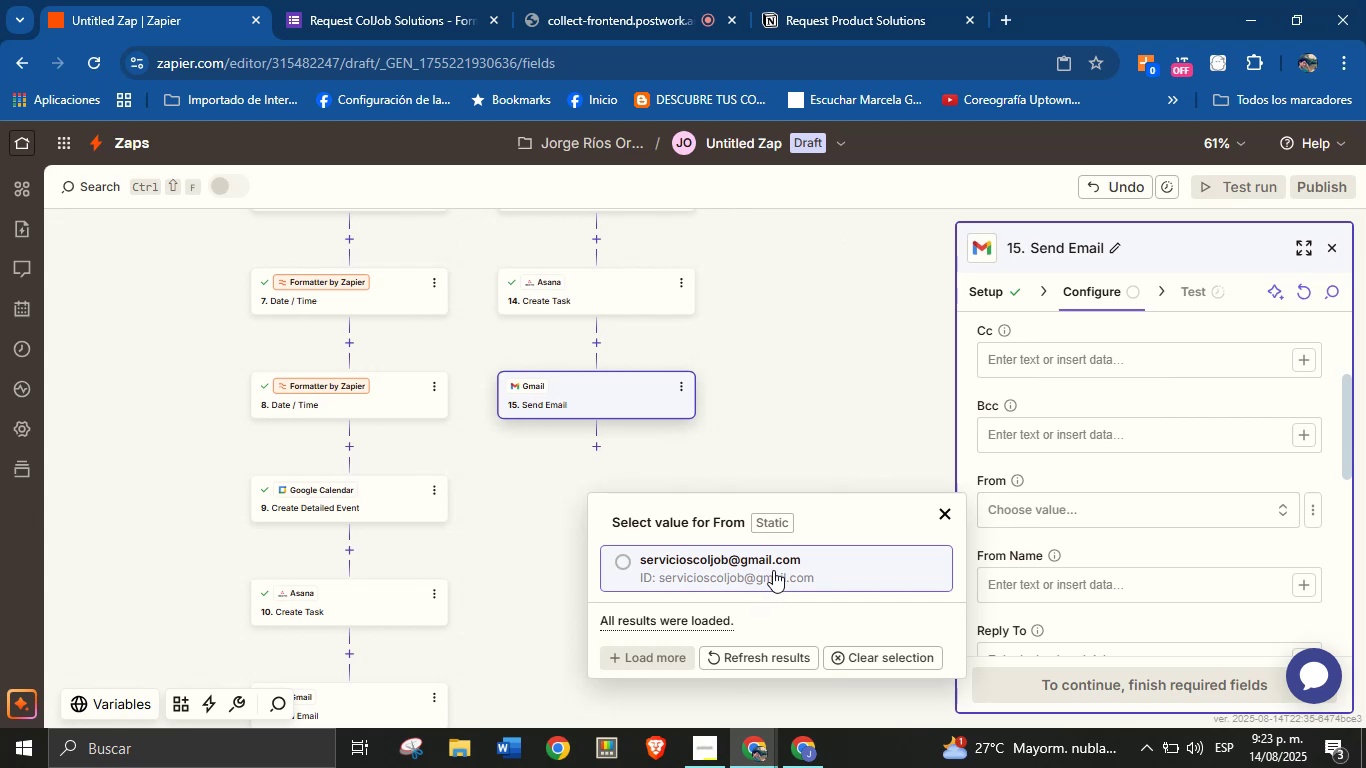 
left_click([773, 568])
 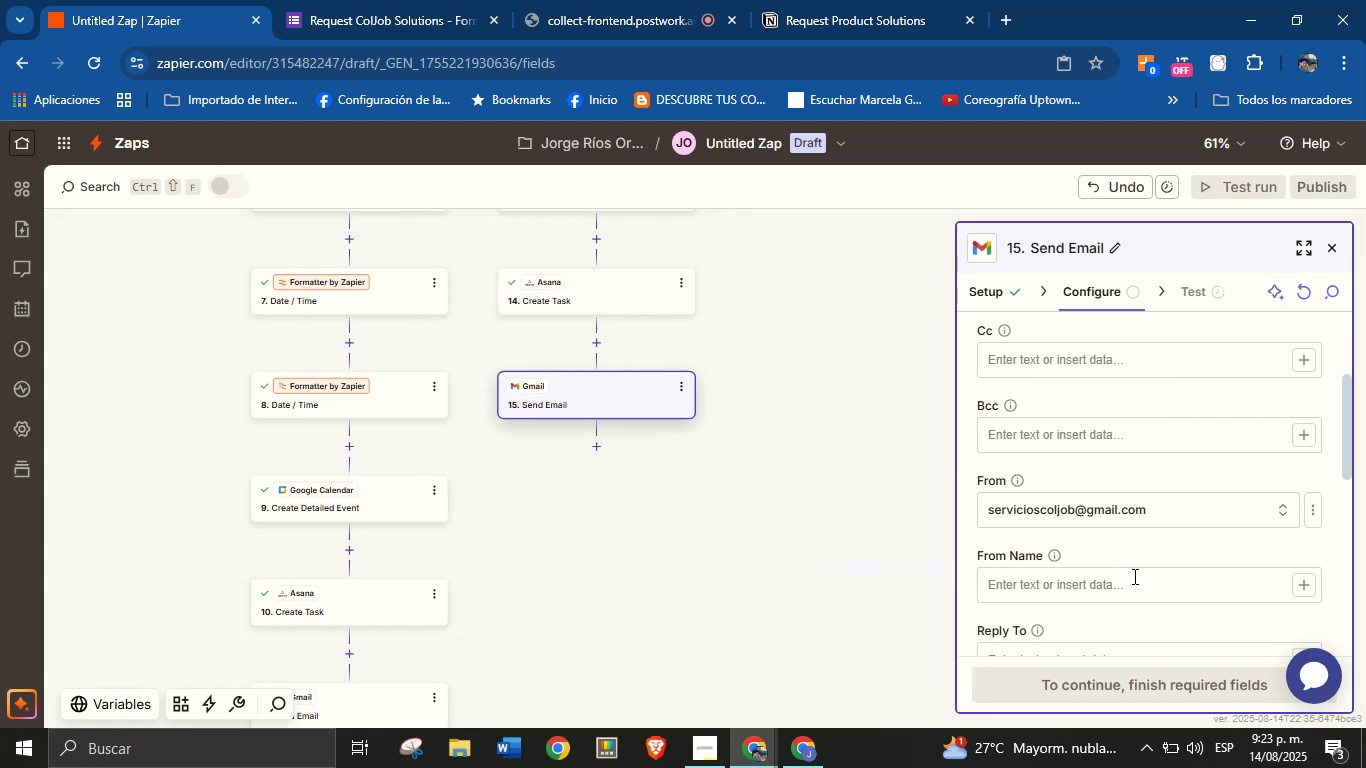 
left_click([1131, 584])
 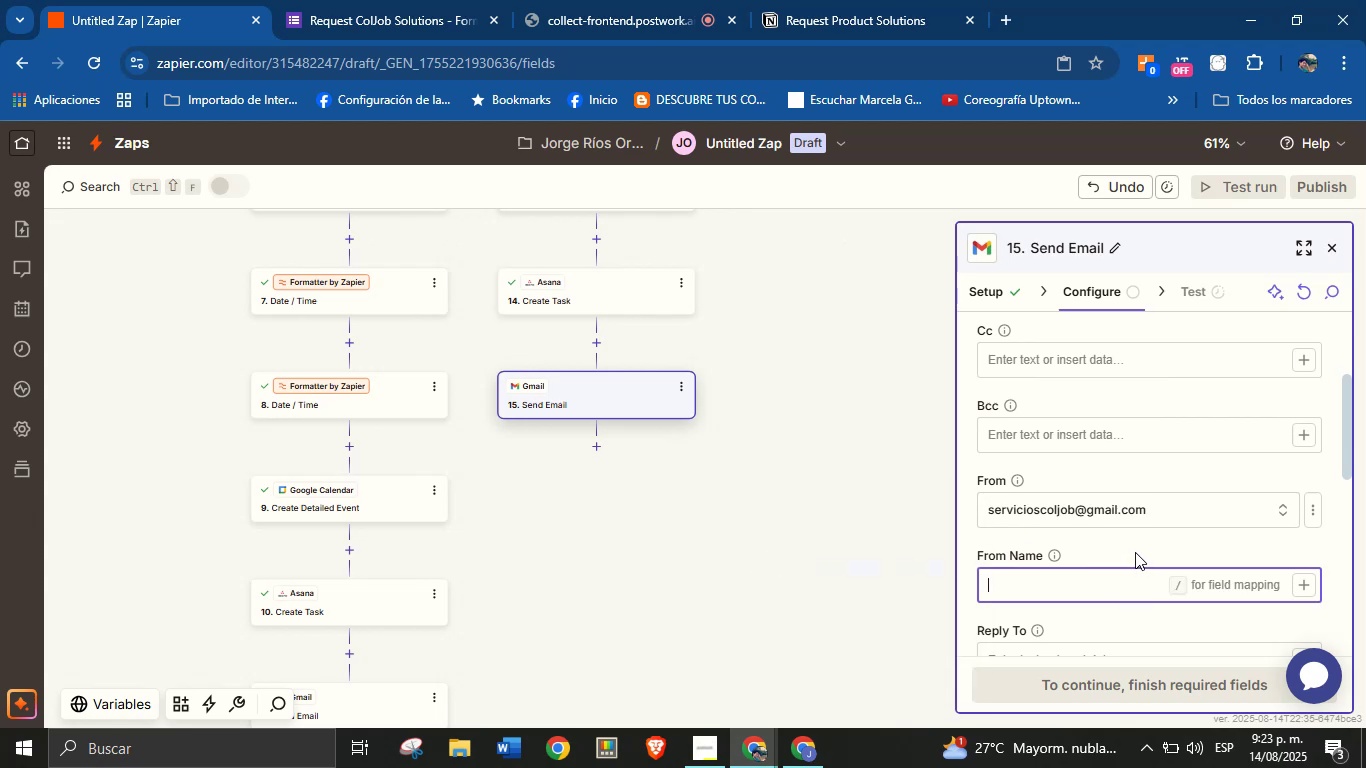 
wait(7.7)
 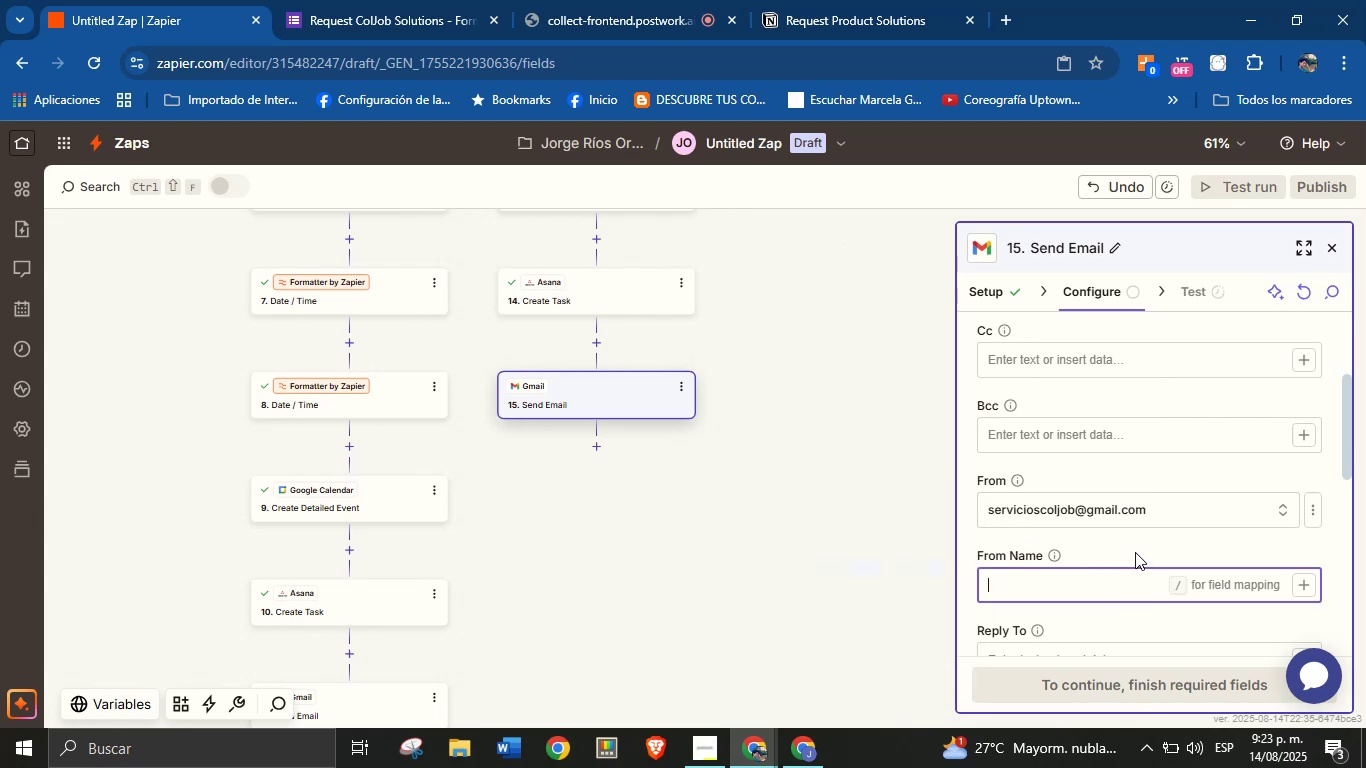 
type(Jorge from ColJob)
 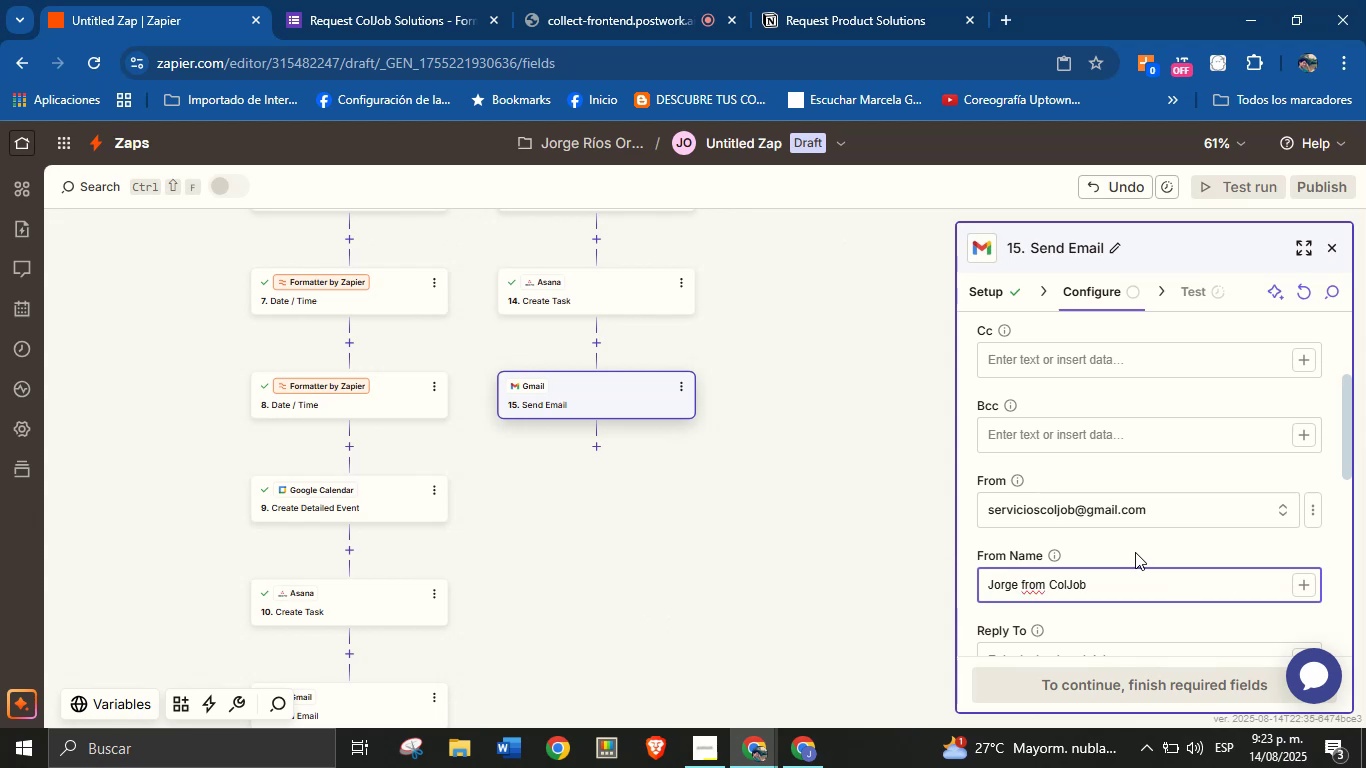 
left_click([1135, 552])
 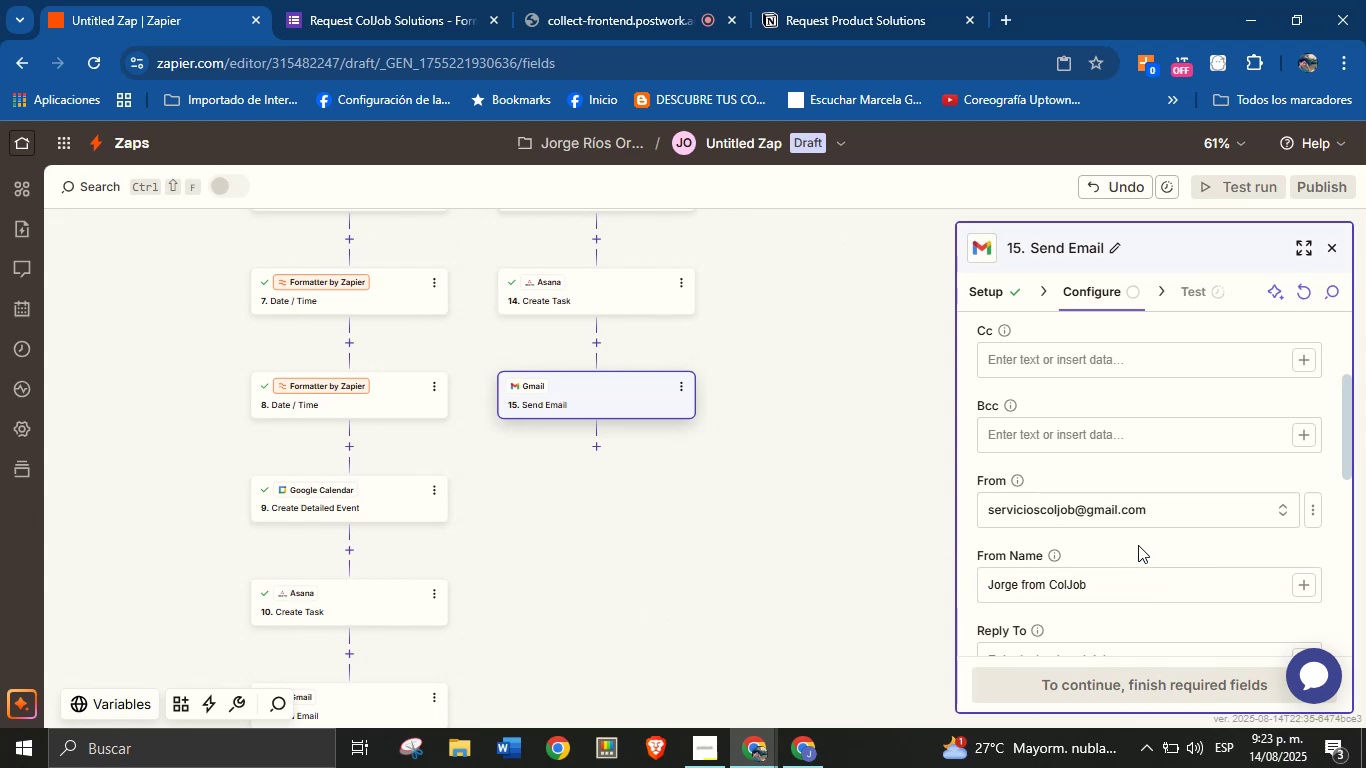 
scroll: coordinate [1154, 477], scroll_direction: down, amount: 1.0
 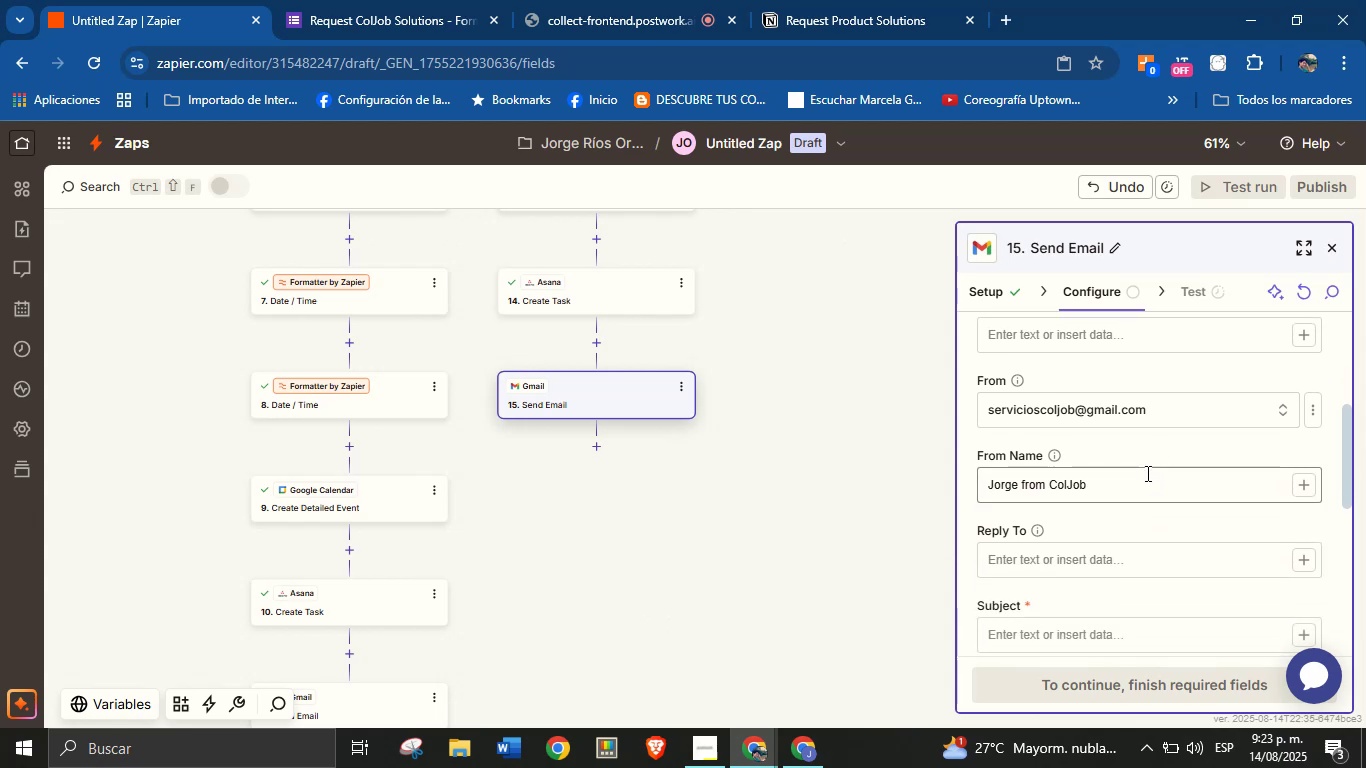 
scroll: coordinate [1145, 479], scroll_direction: up, amount: 1.0
 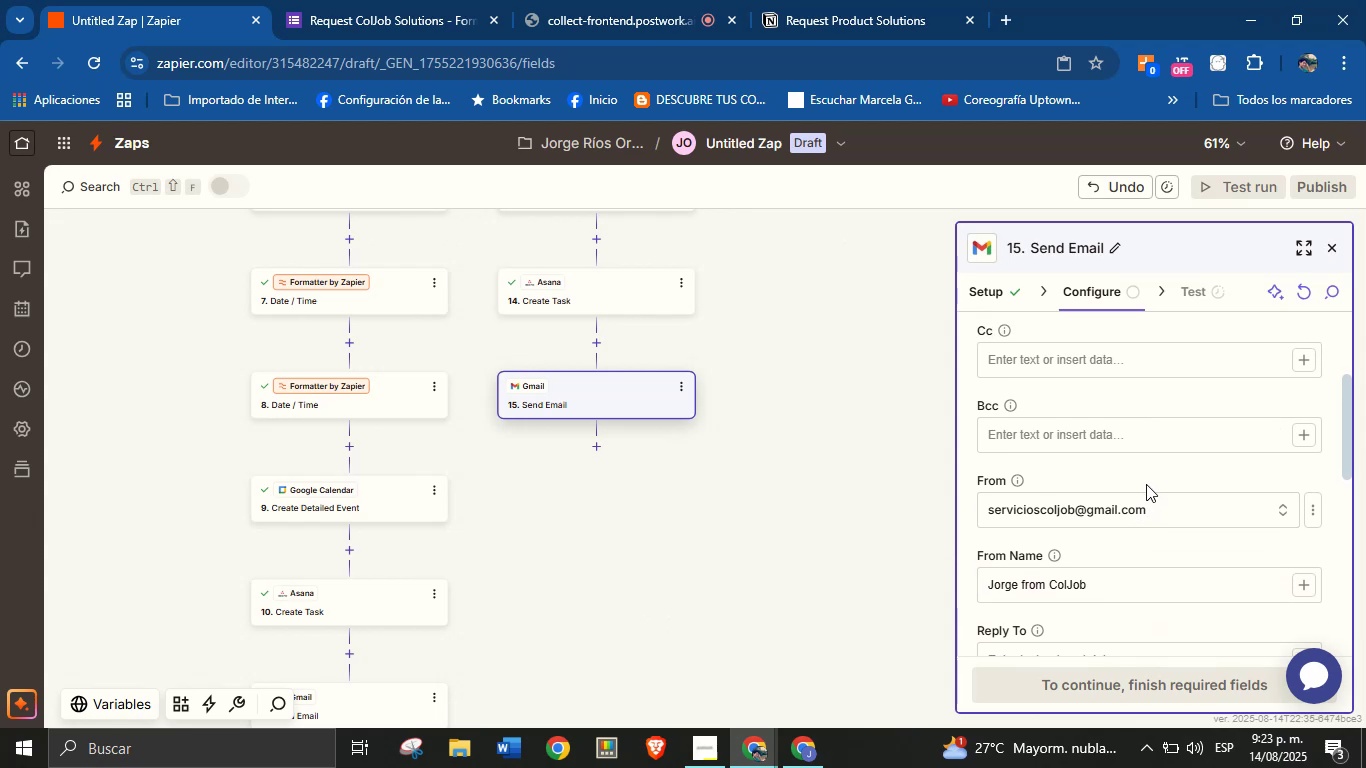 
scroll: coordinate [1151, 518], scroll_direction: down, amount: 1.0
 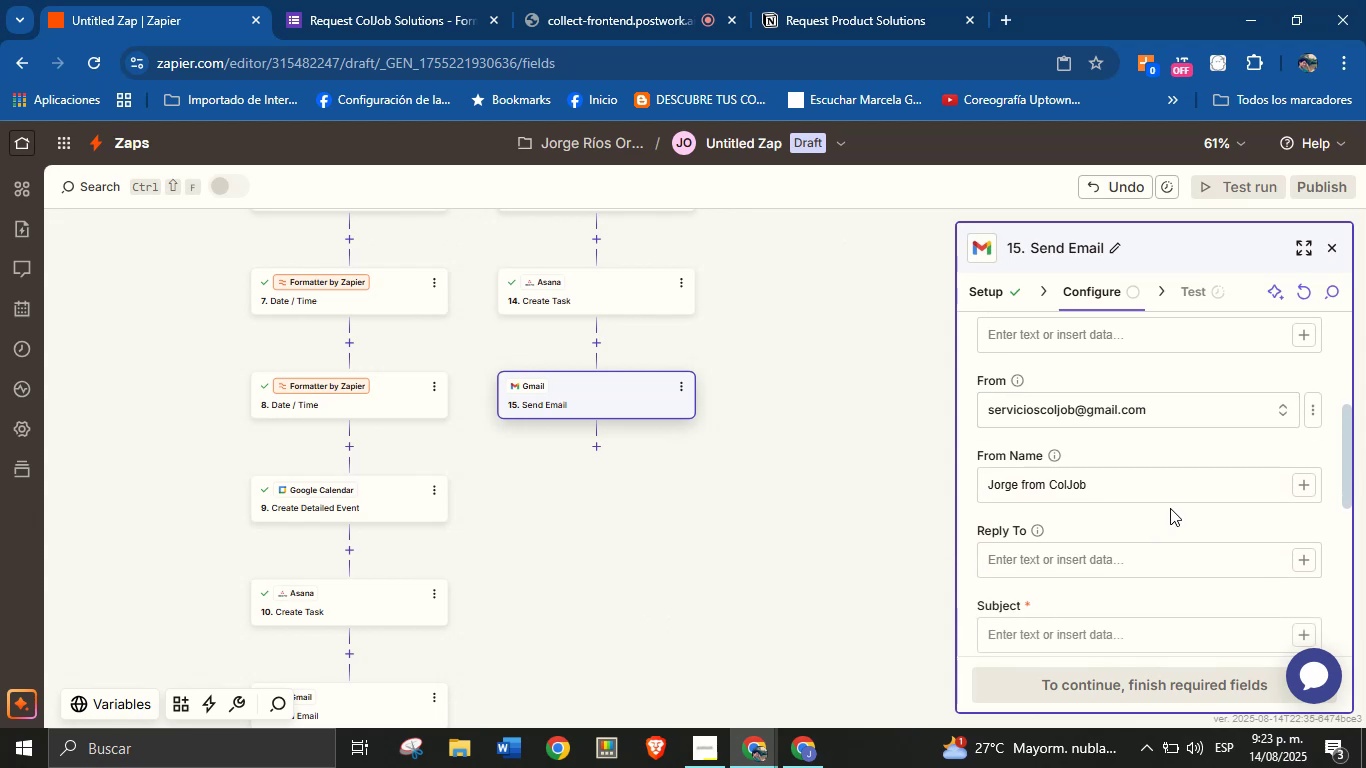 
left_click([1171, 527])
 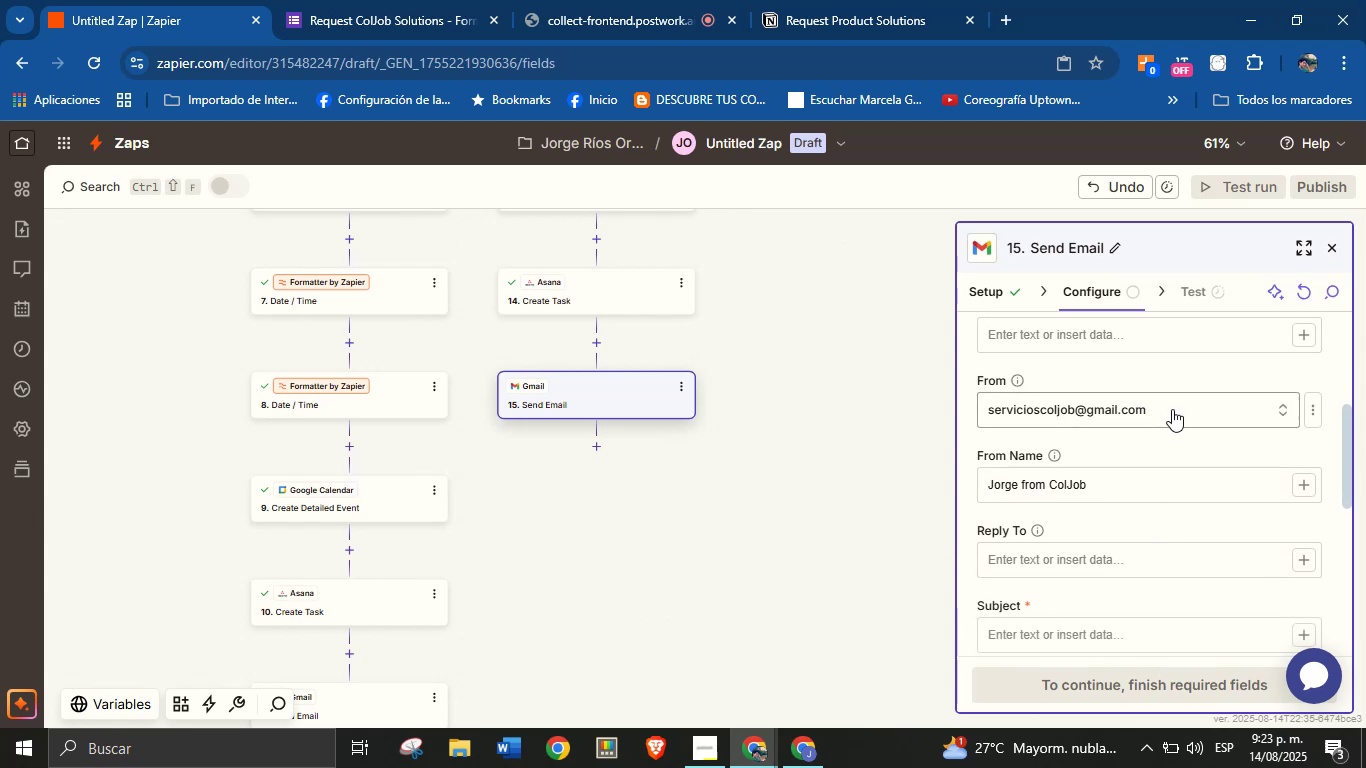 
scroll: coordinate [1172, 410], scroll_direction: down, amount: 1.0
 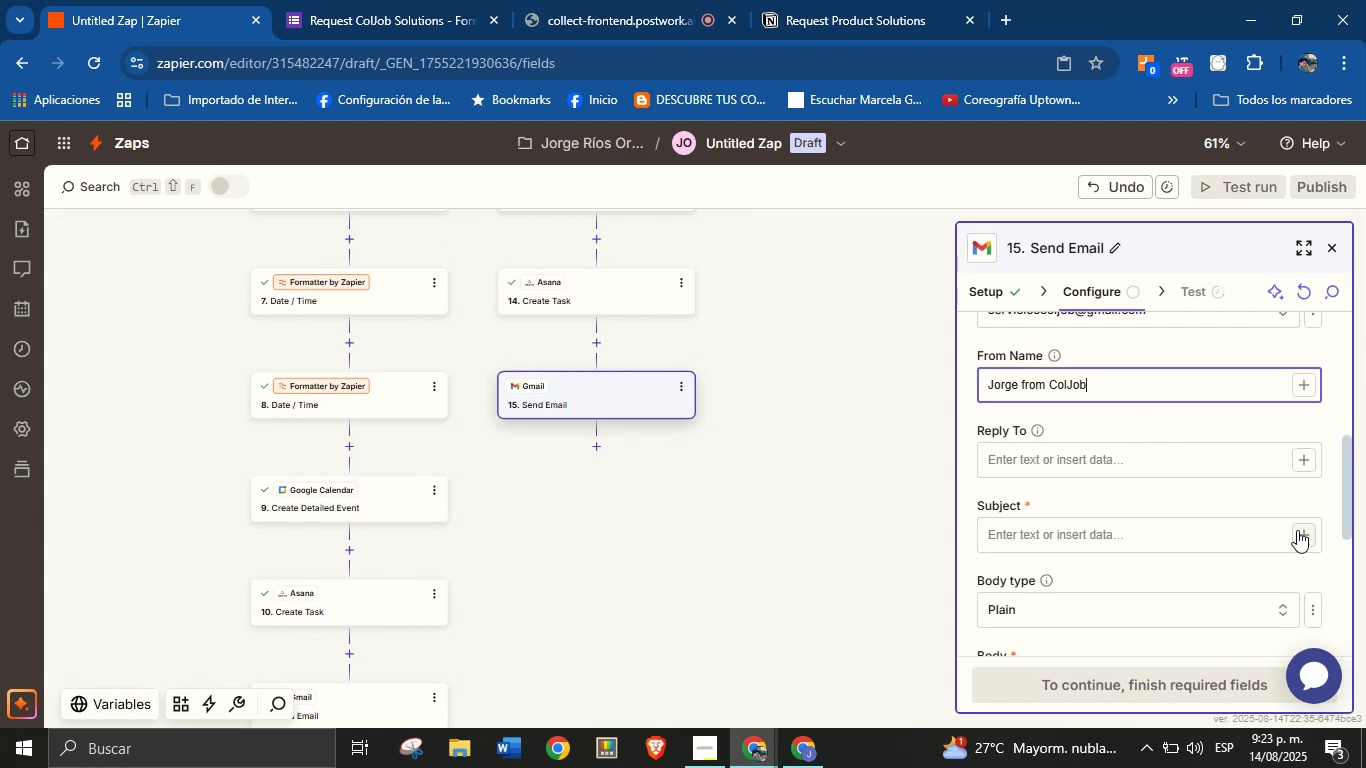 
left_click([1297, 530])
 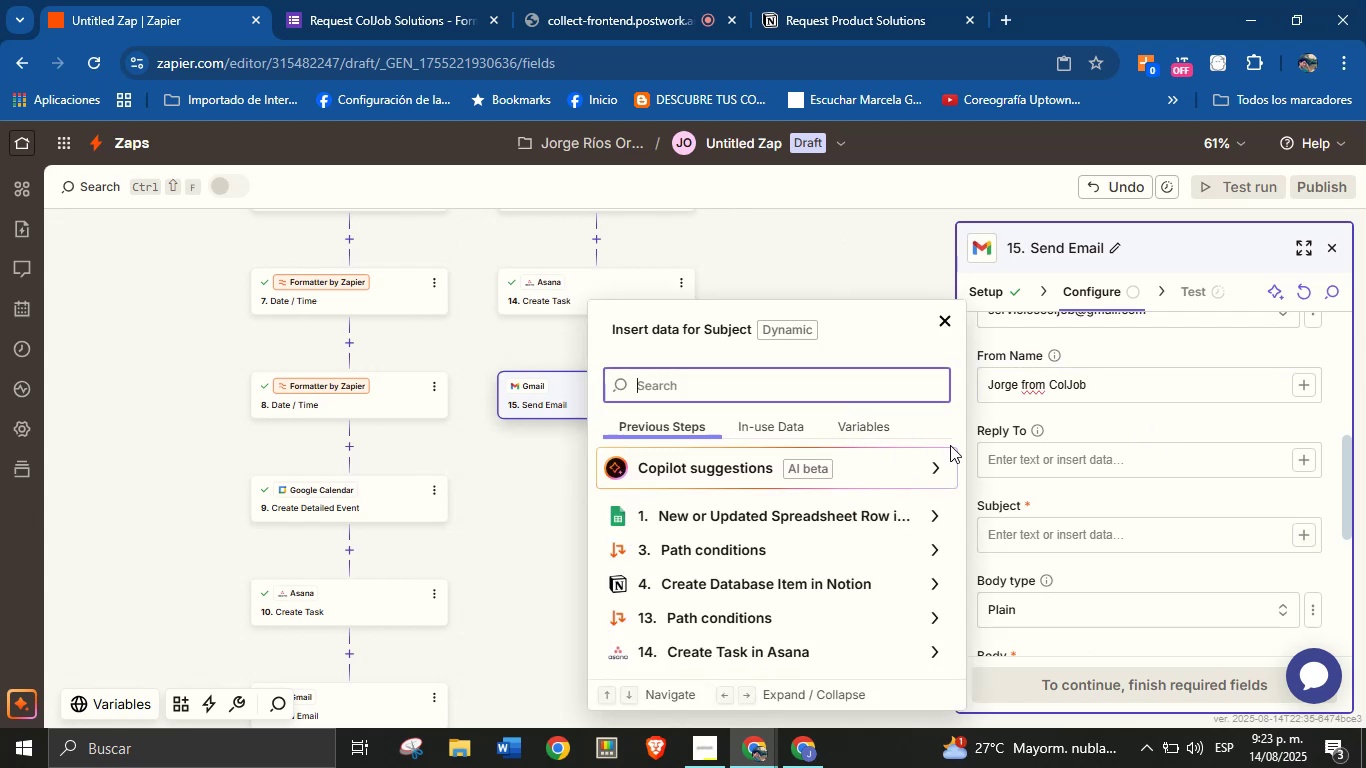 
left_click([1055, 526])
 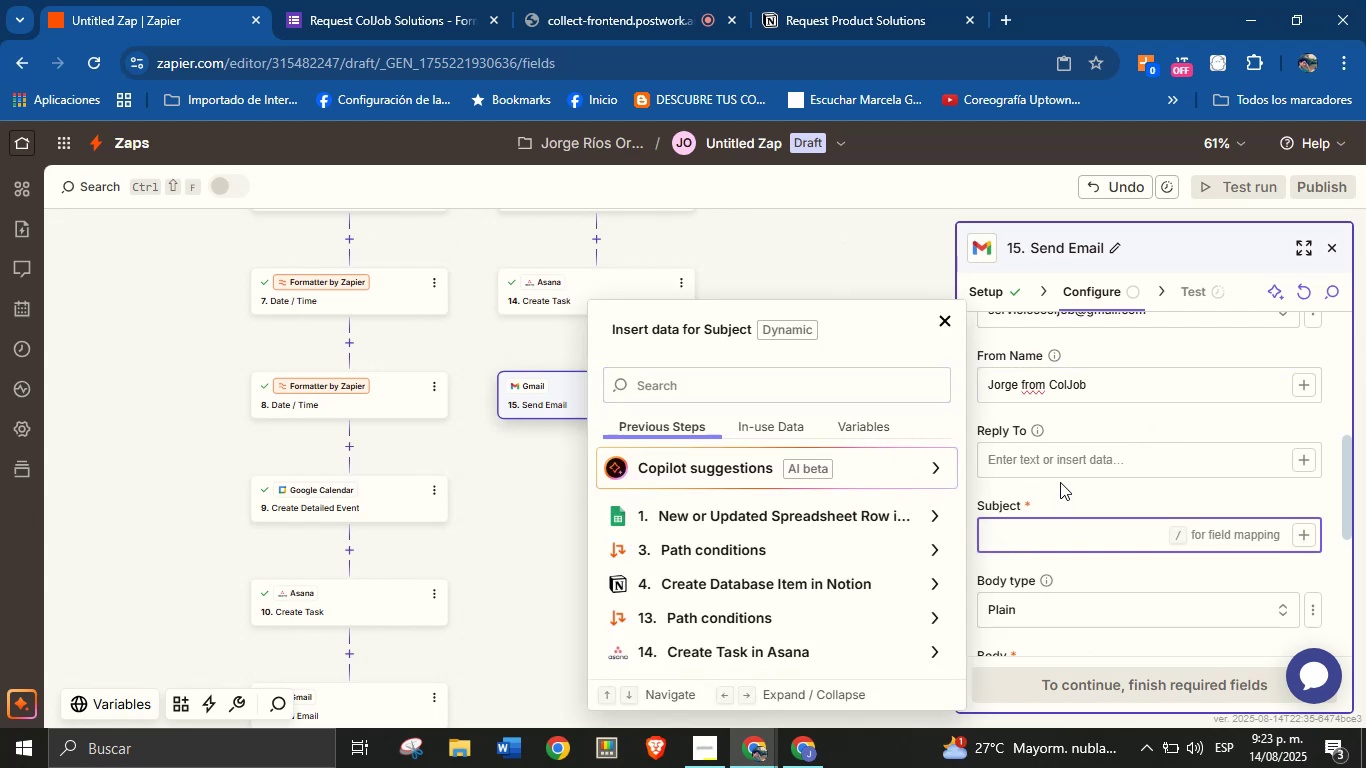 
left_click([1063, 495])
 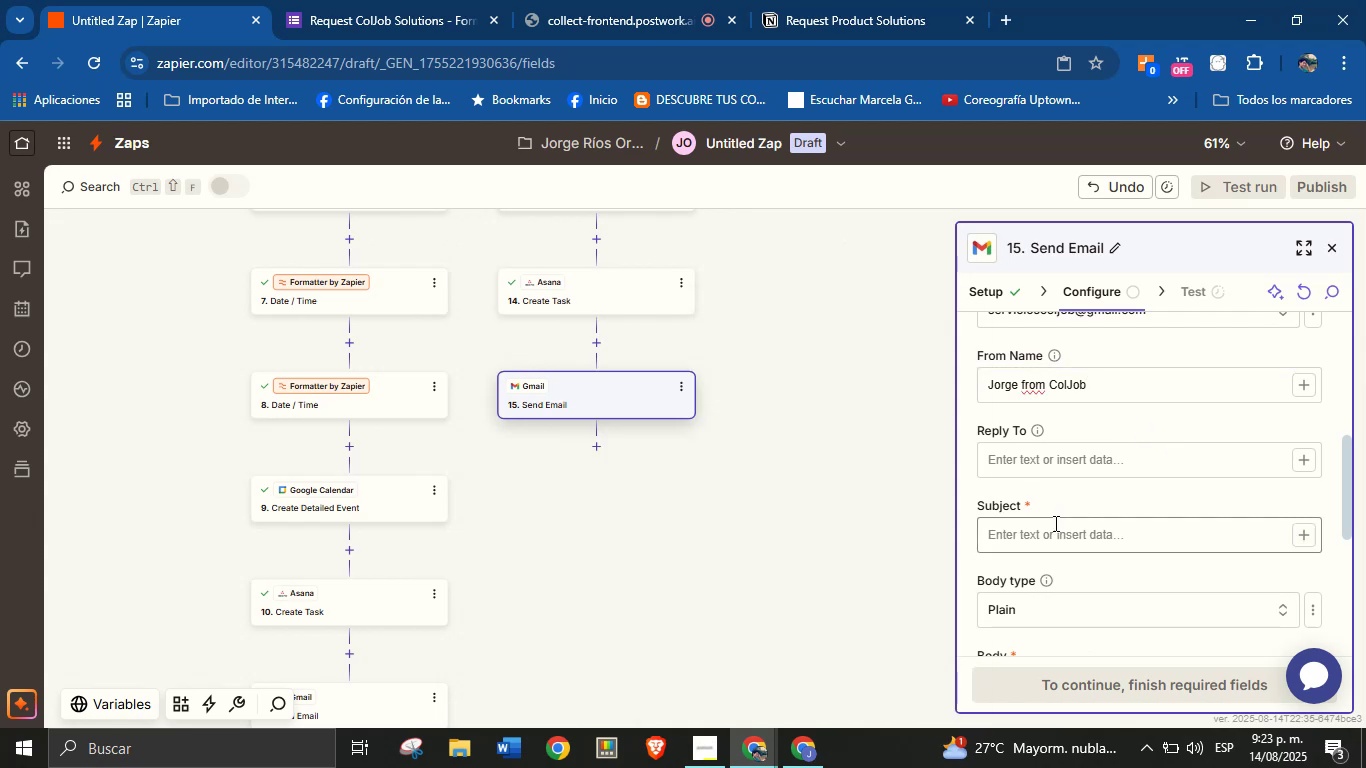 
left_click([1053, 526])
 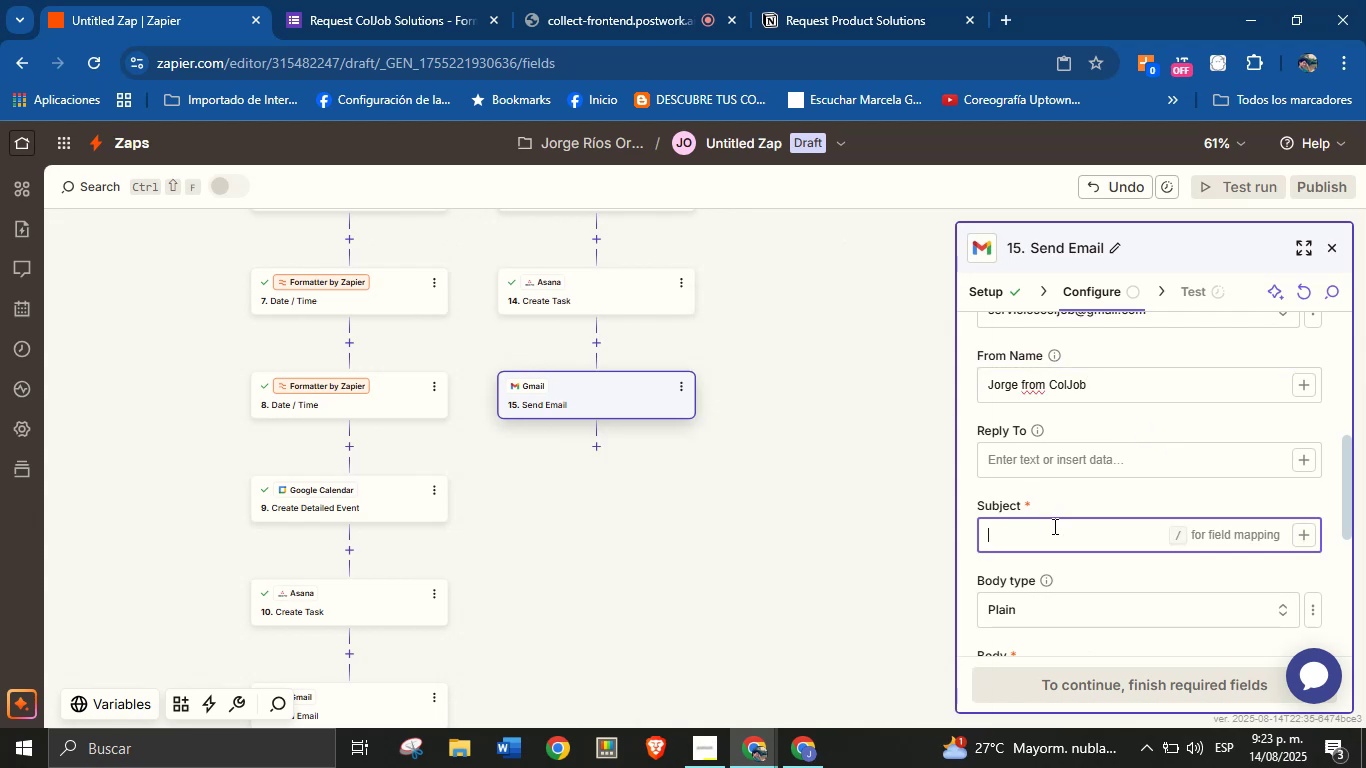 
type(New service request from )
 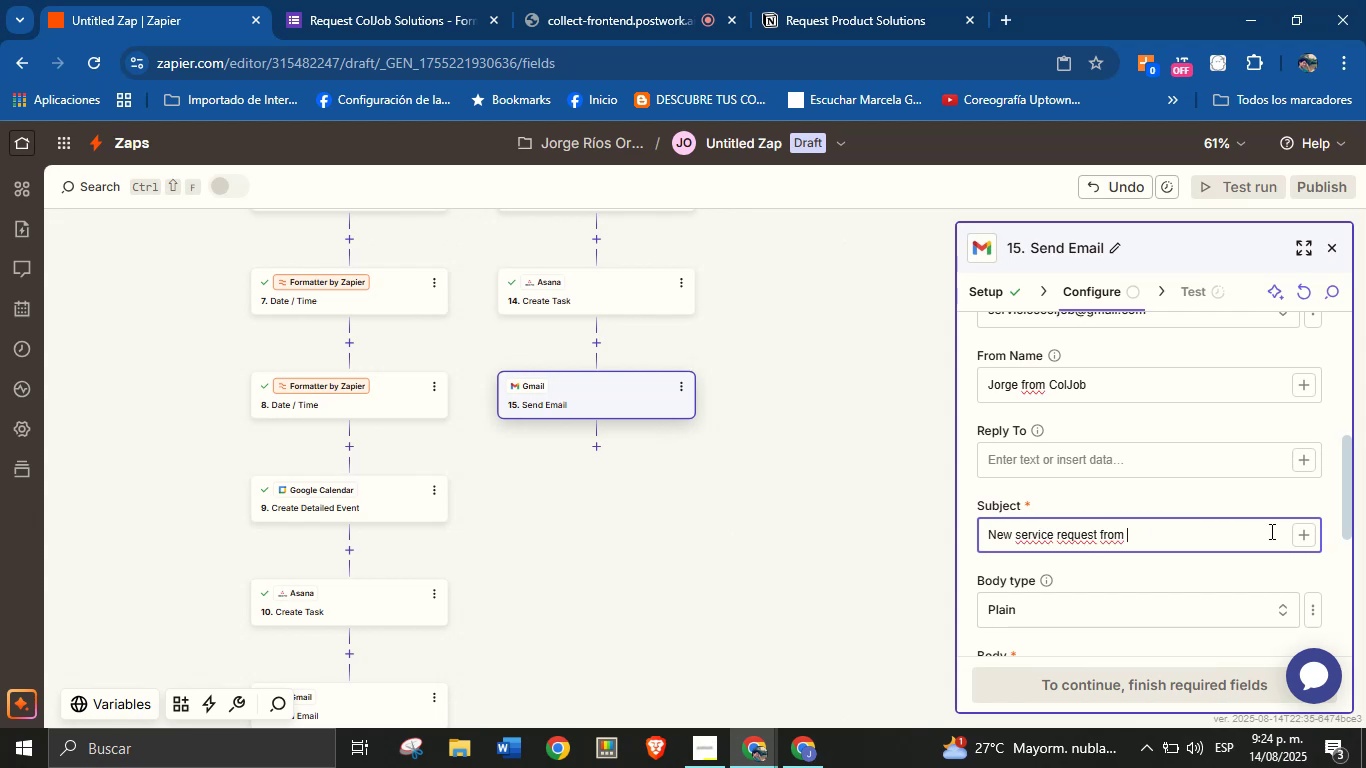 
left_click([1297, 533])
 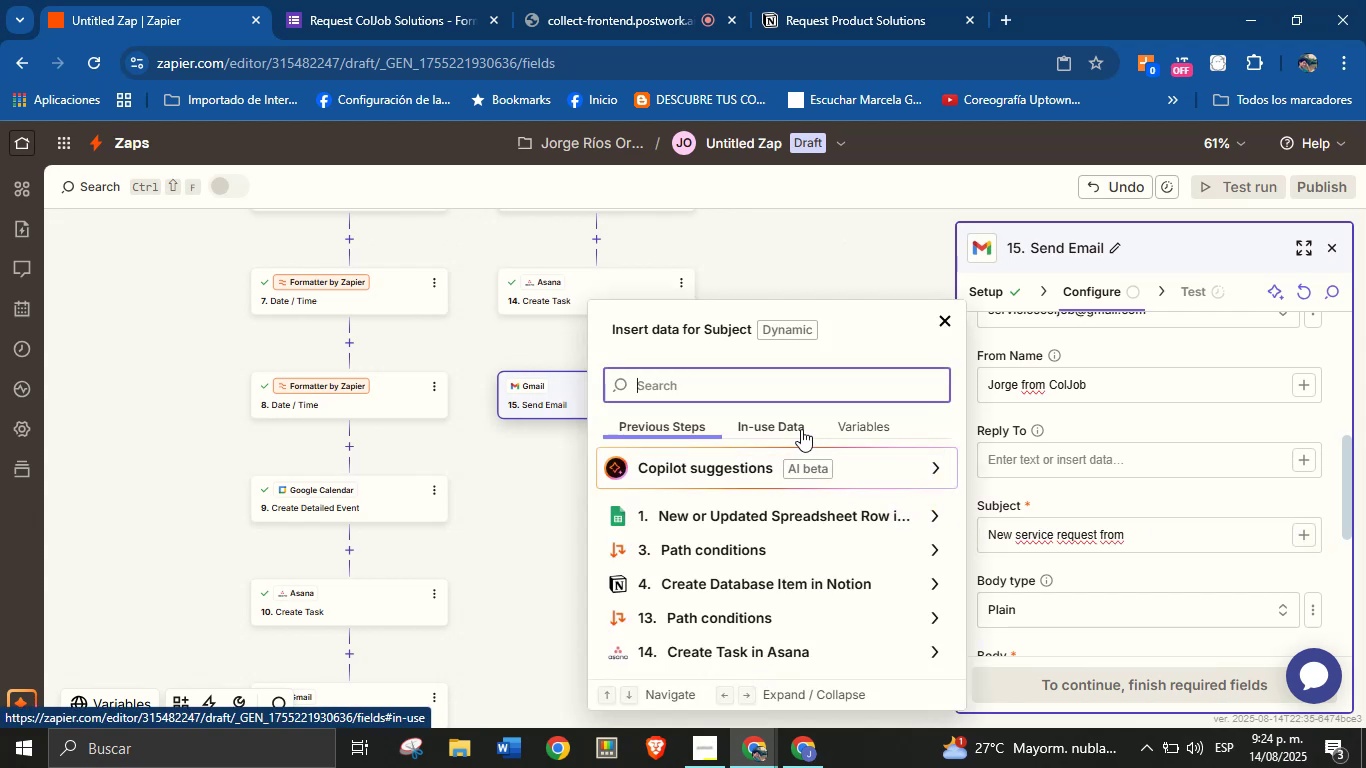 
type(name)
 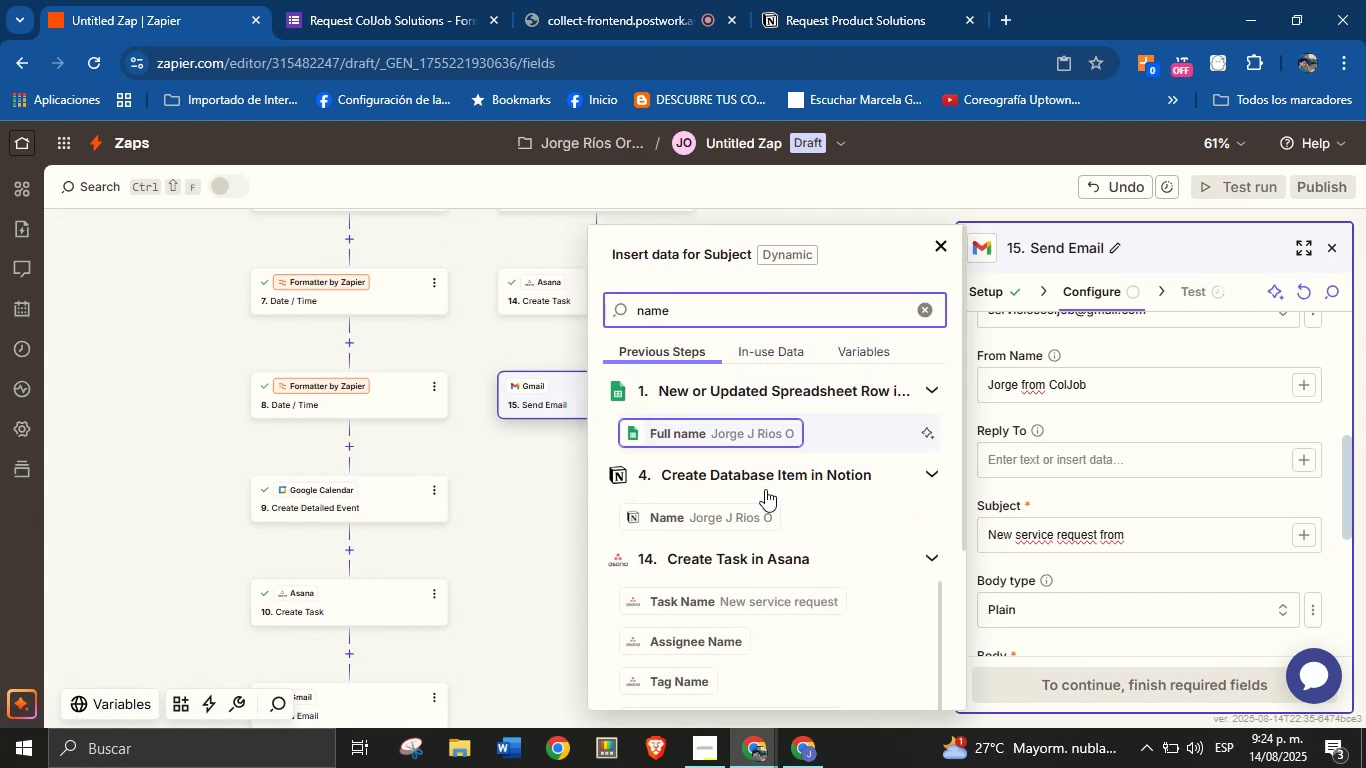 
left_click([746, 516])
 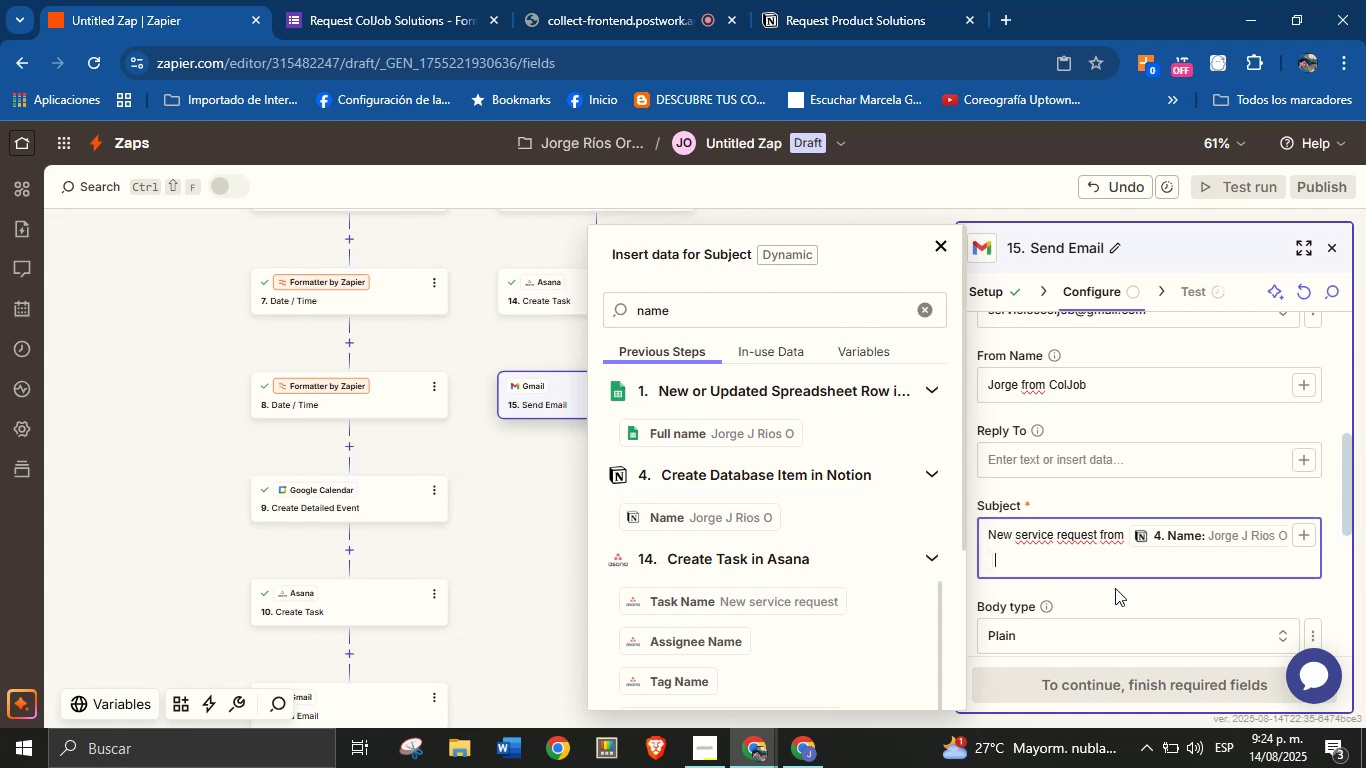 
left_click([1122, 602])
 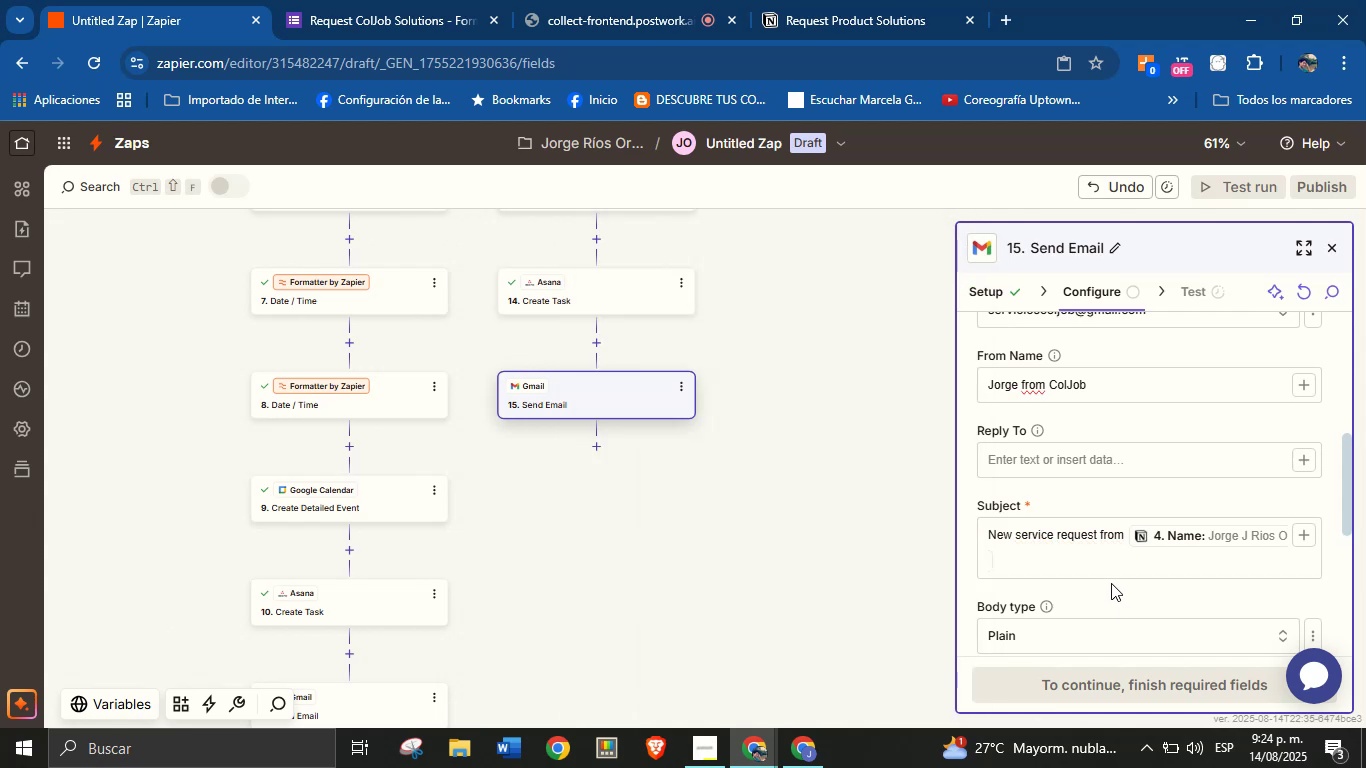 
scroll: coordinate [1087, 524], scroll_direction: down, amount: 2.0
 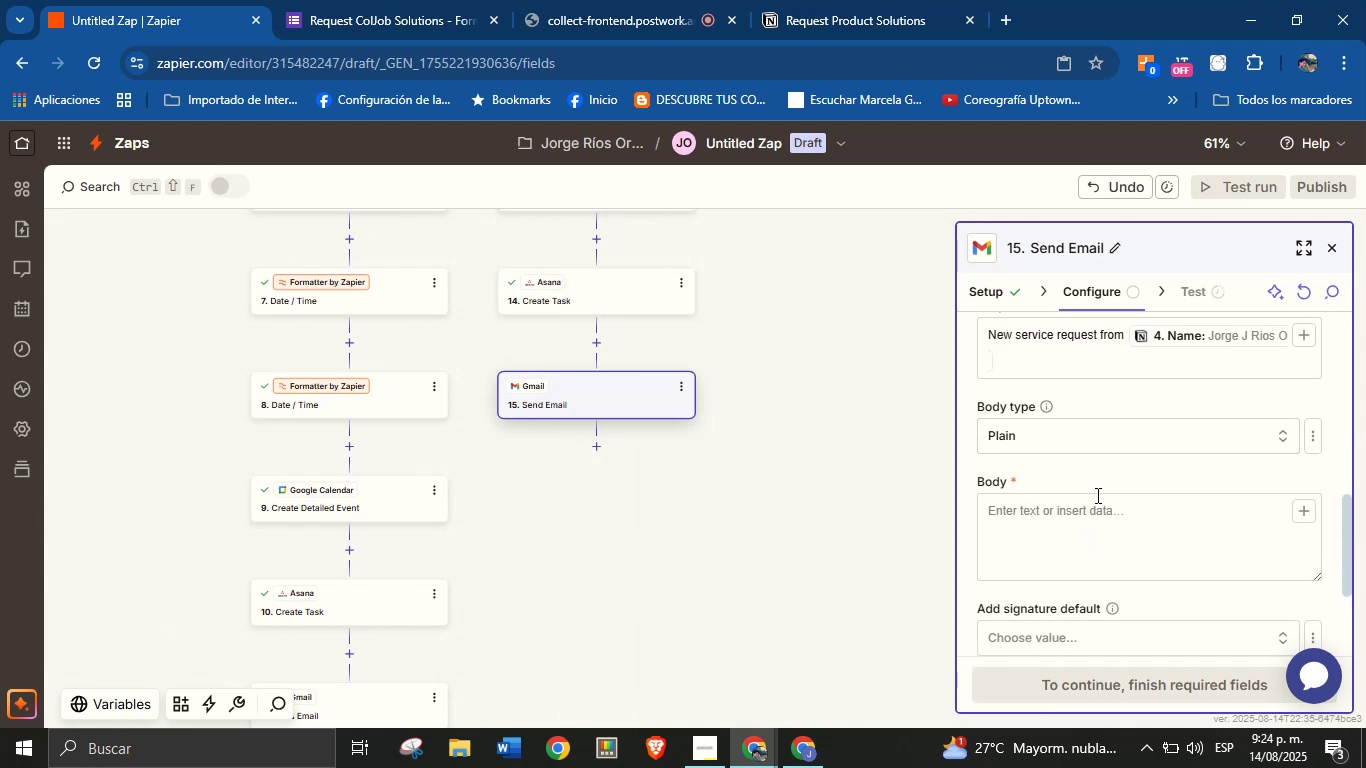 
left_click([1096, 501])
 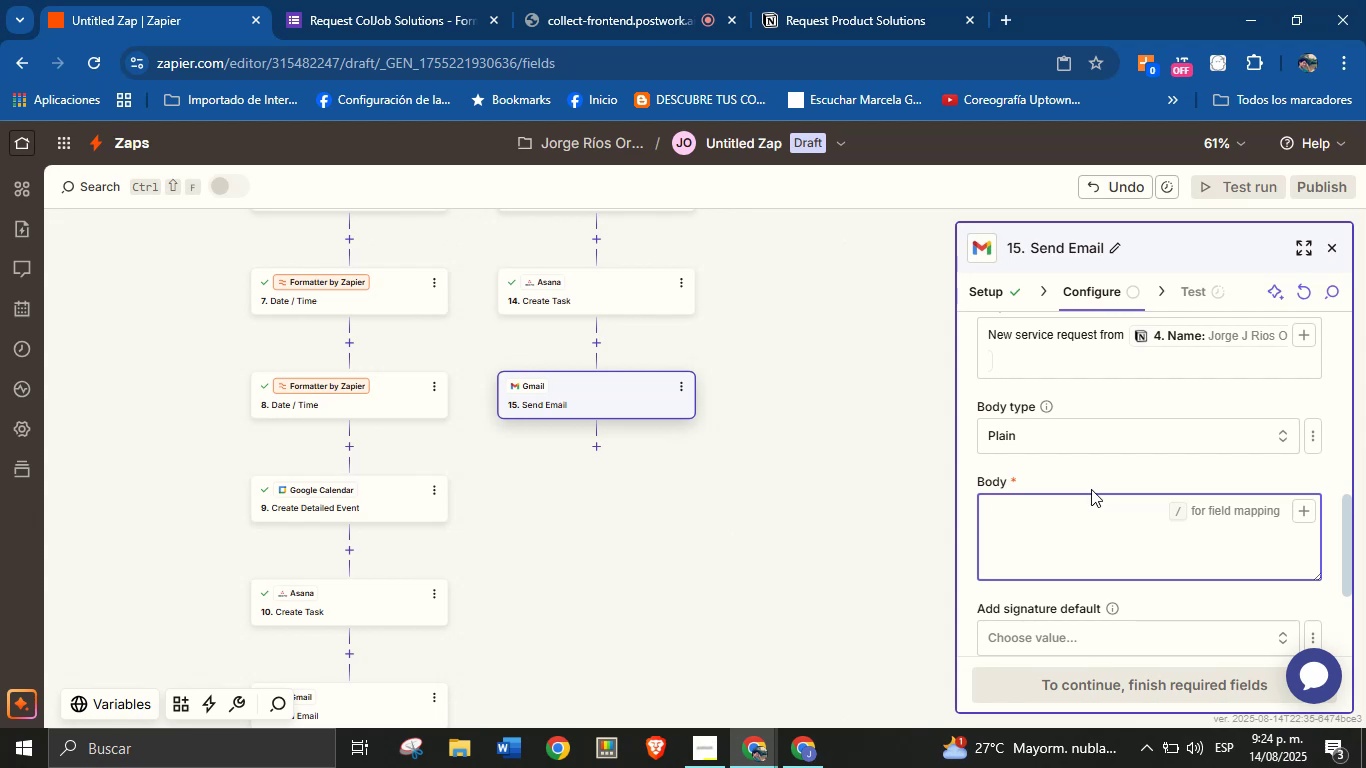 
wait(47.07)
 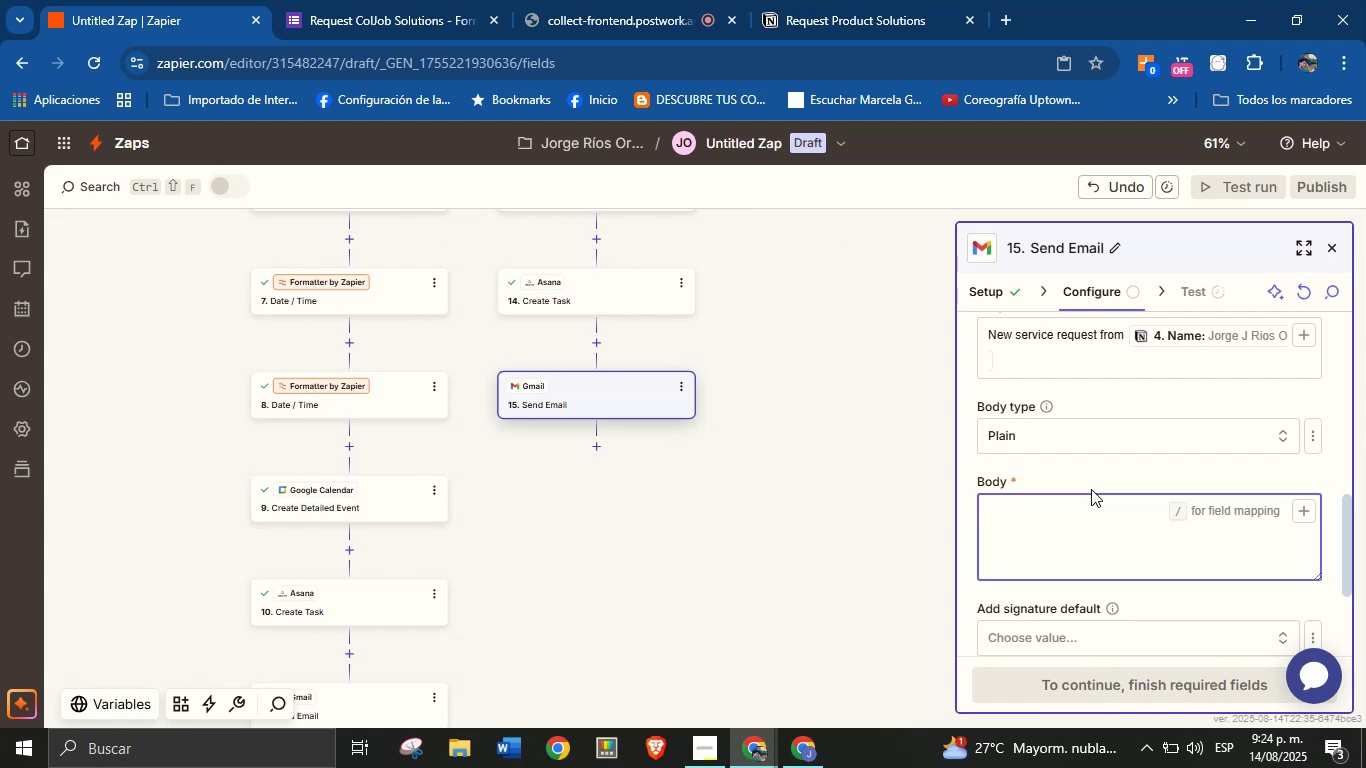 
scroll: coordinate [1110, 494], scroll_direction: up, amount: 8.0
 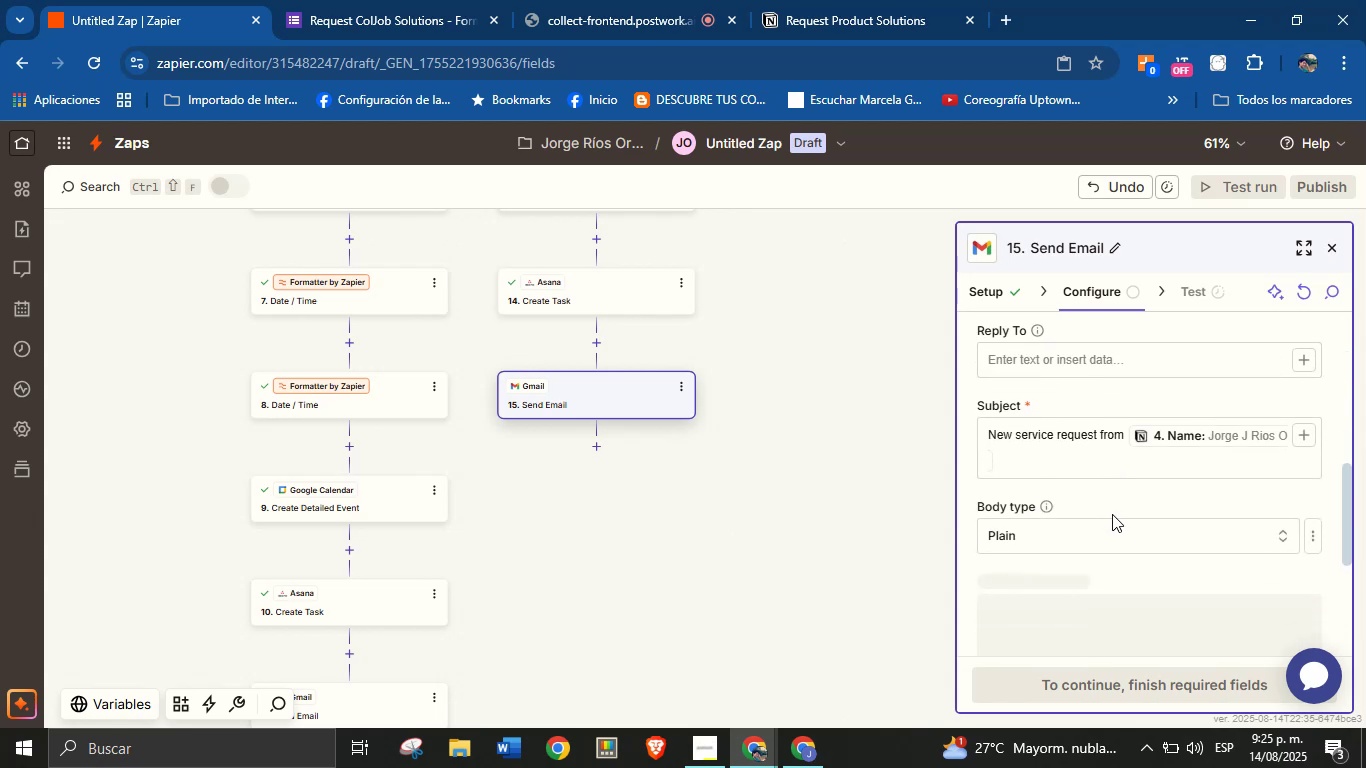 
scroll: coordinate [1112, 517], scroll_direction: down, amount: 2.0
 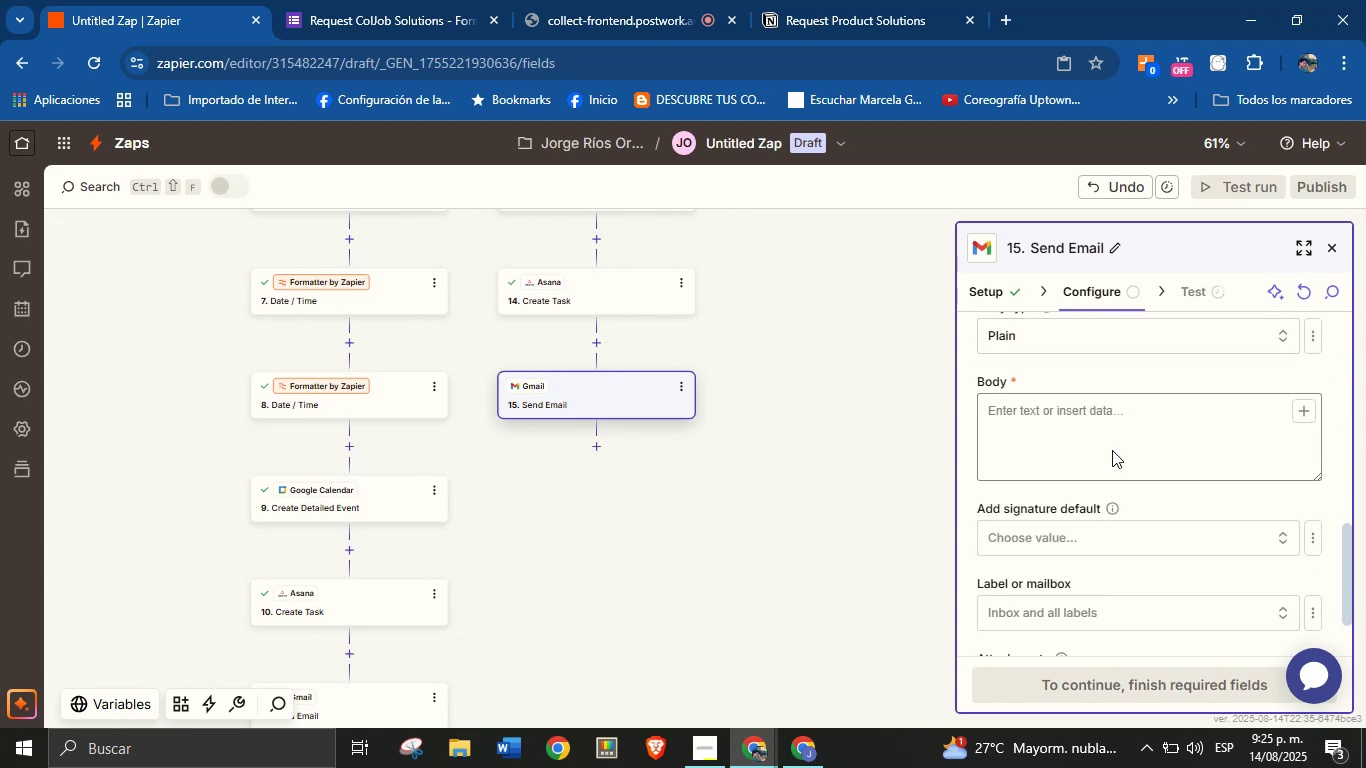 
left_click([1114, 428])
 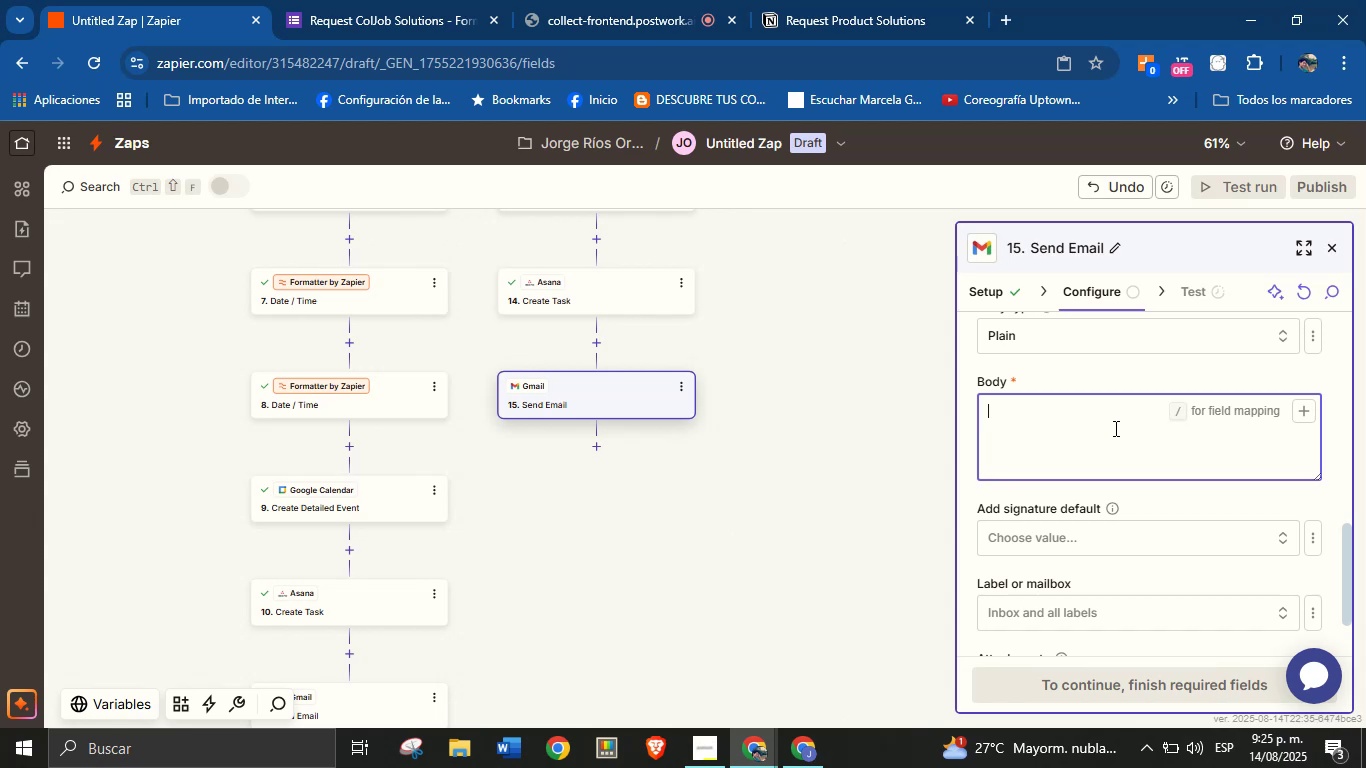 
wait(22.33)
 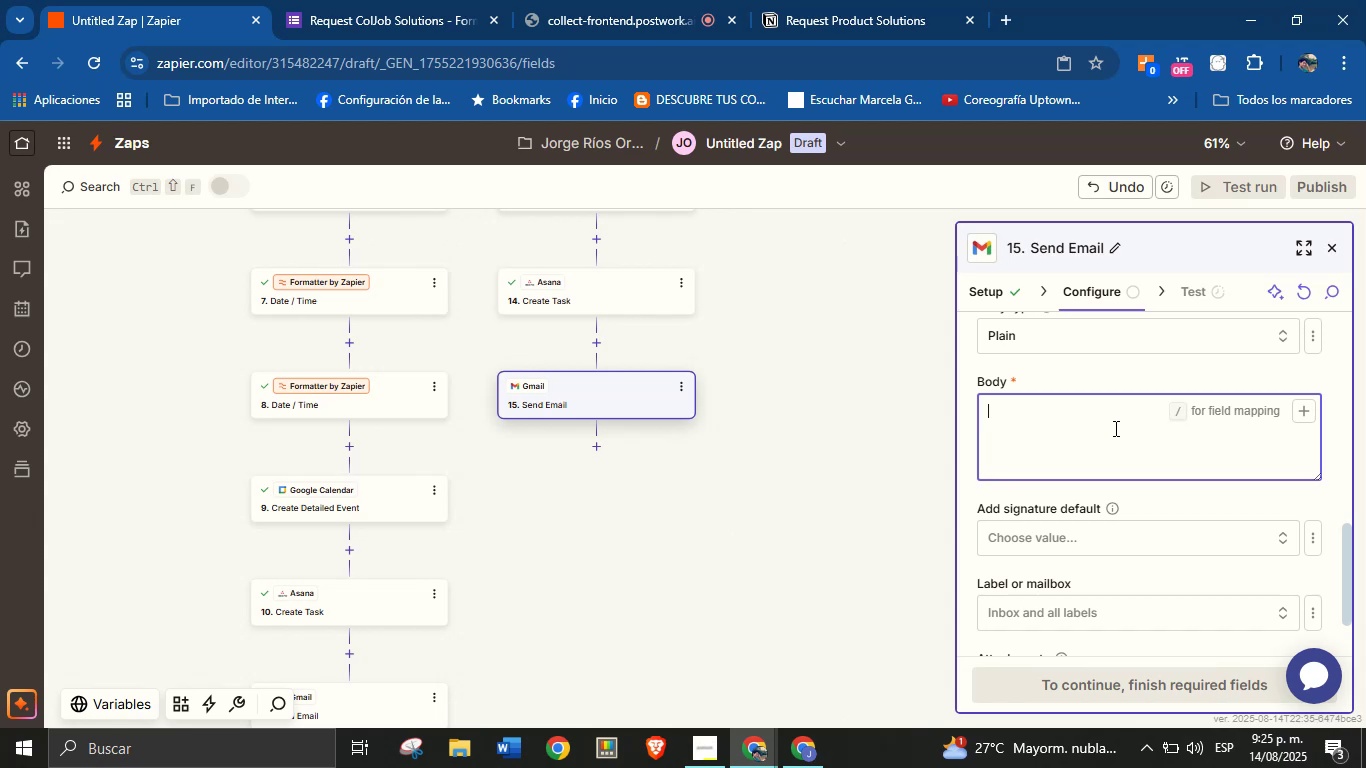 
scroll: coordinate [1114, 428], scroll_direction: up, amount: 2.0
 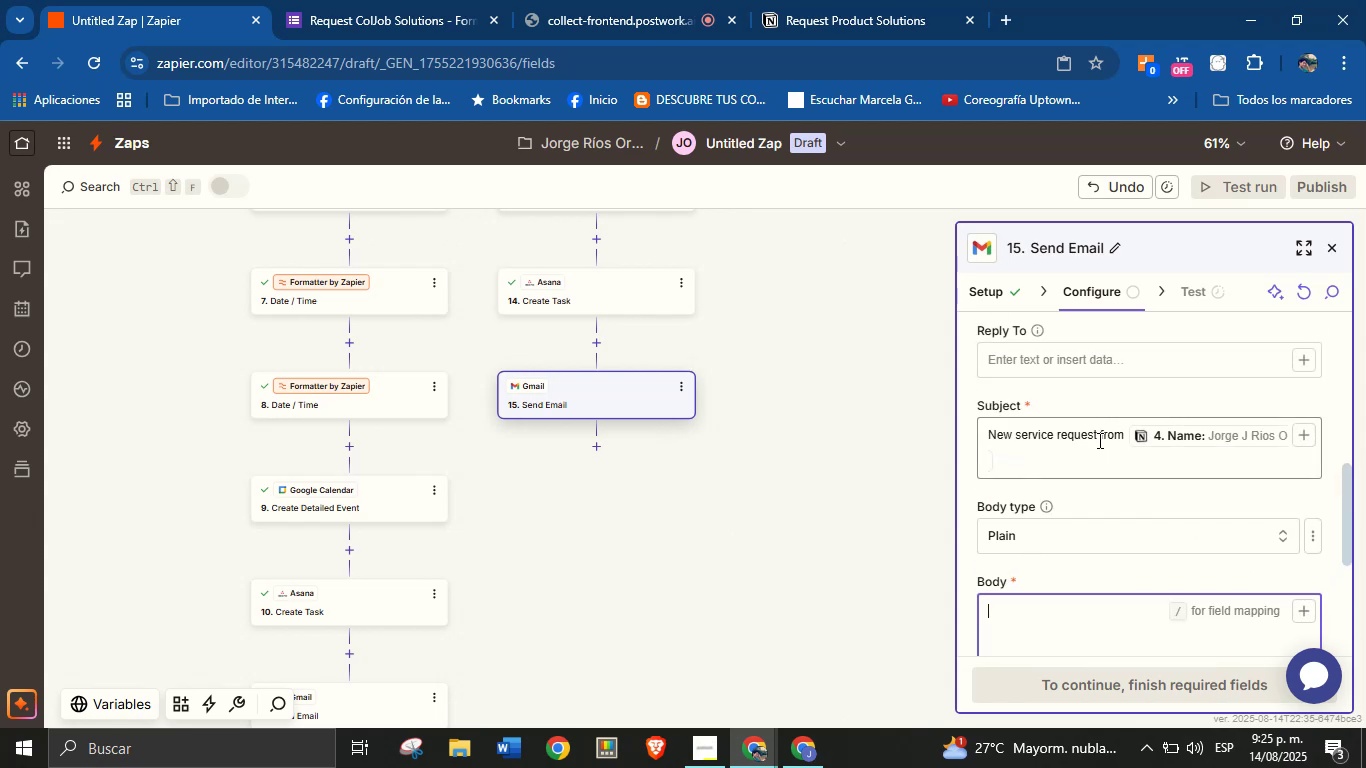 
double_click([1093, 440])
 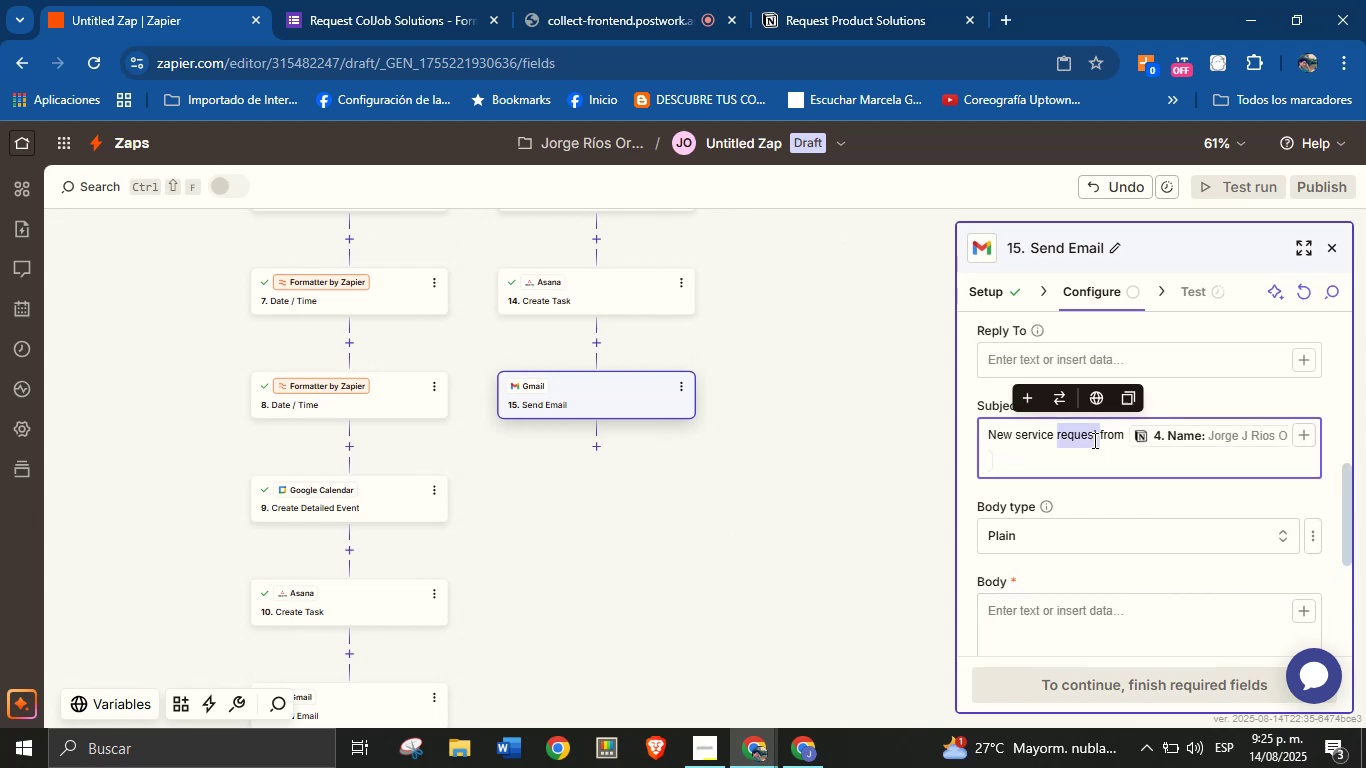 
triple_click([1093, 440])
 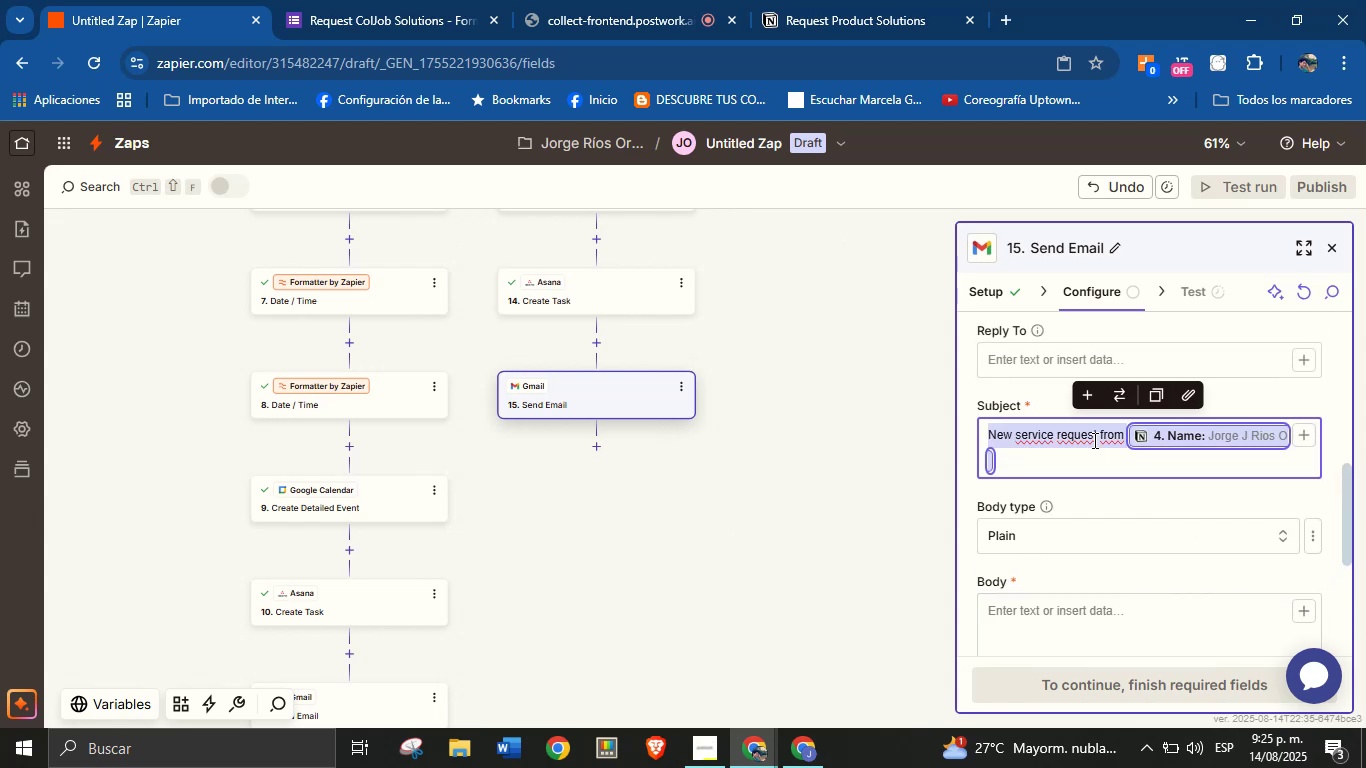 
key(Backspace)
type(Thank you for chooo)
key(Backspace)
type(sing our services!)
 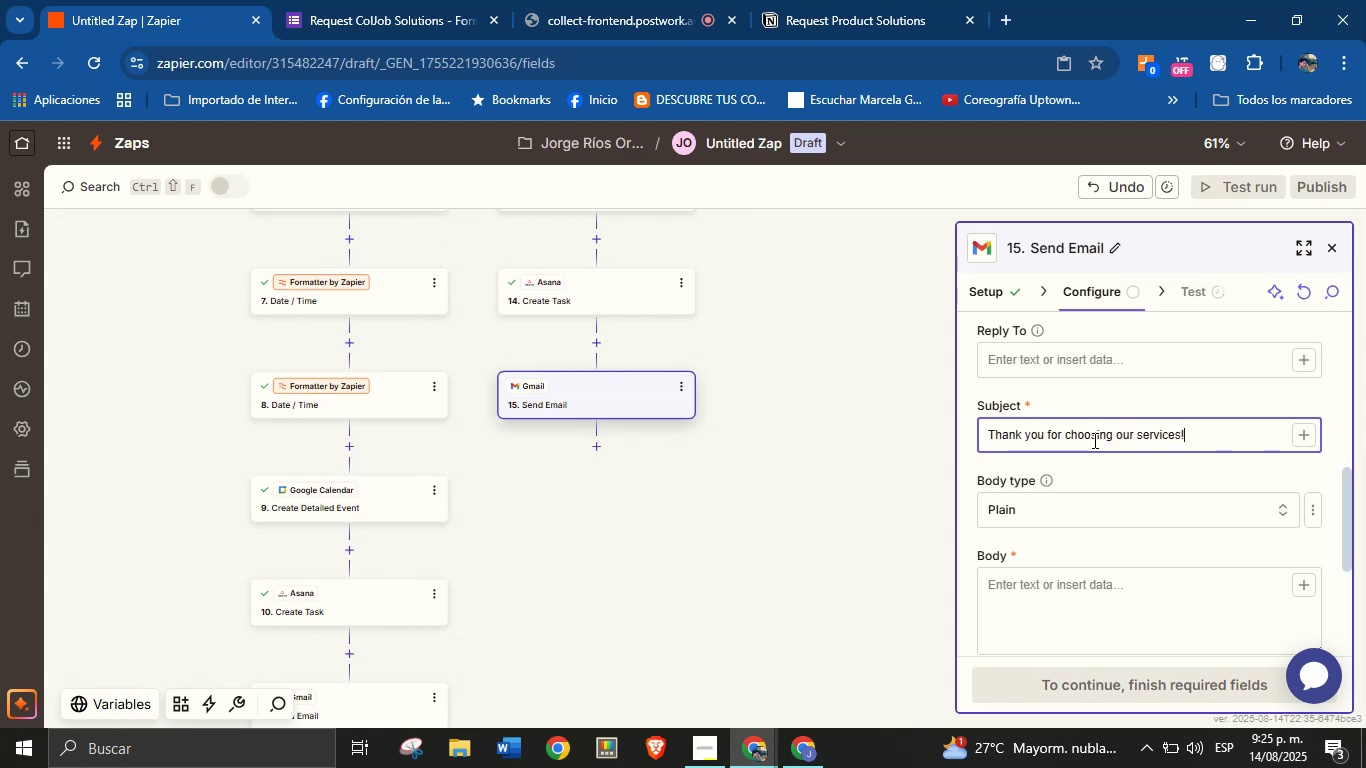 
left_click([1108, 598])
 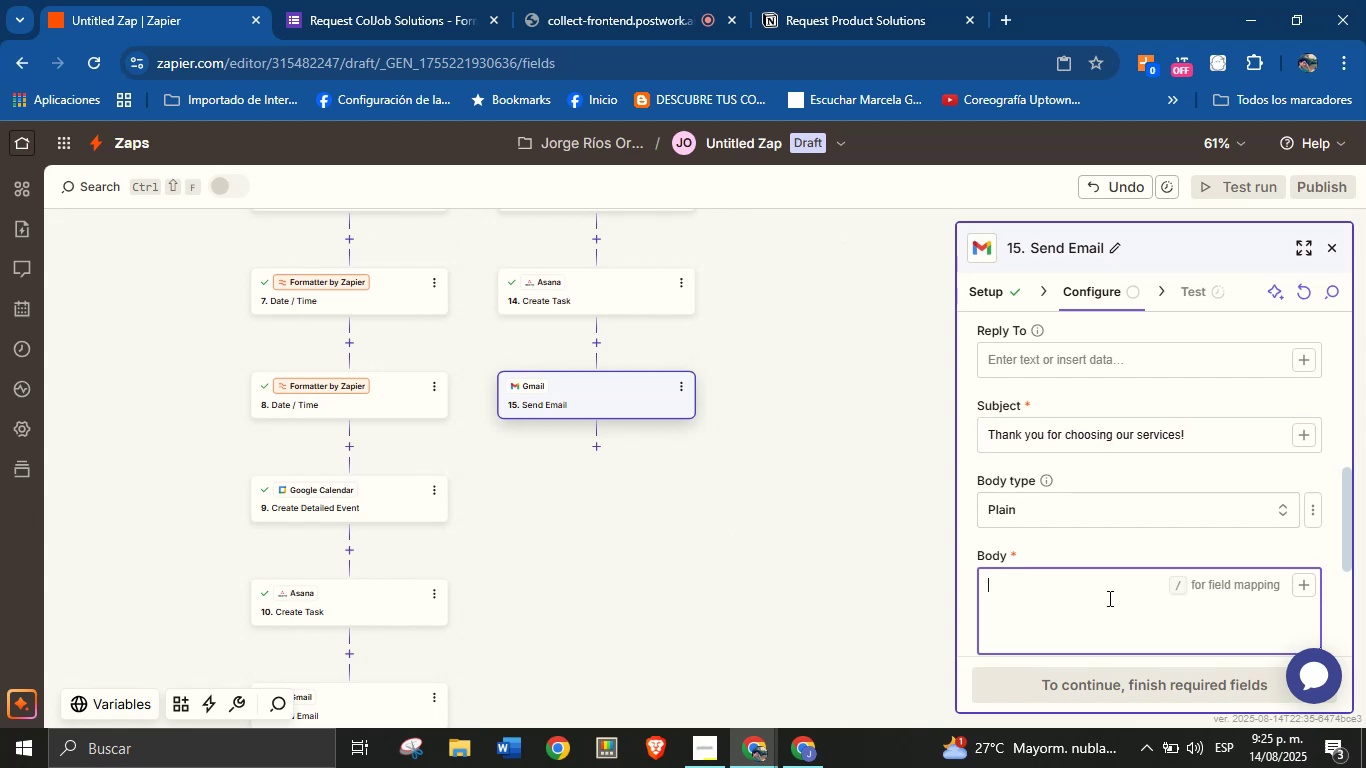 
type(Hello )
 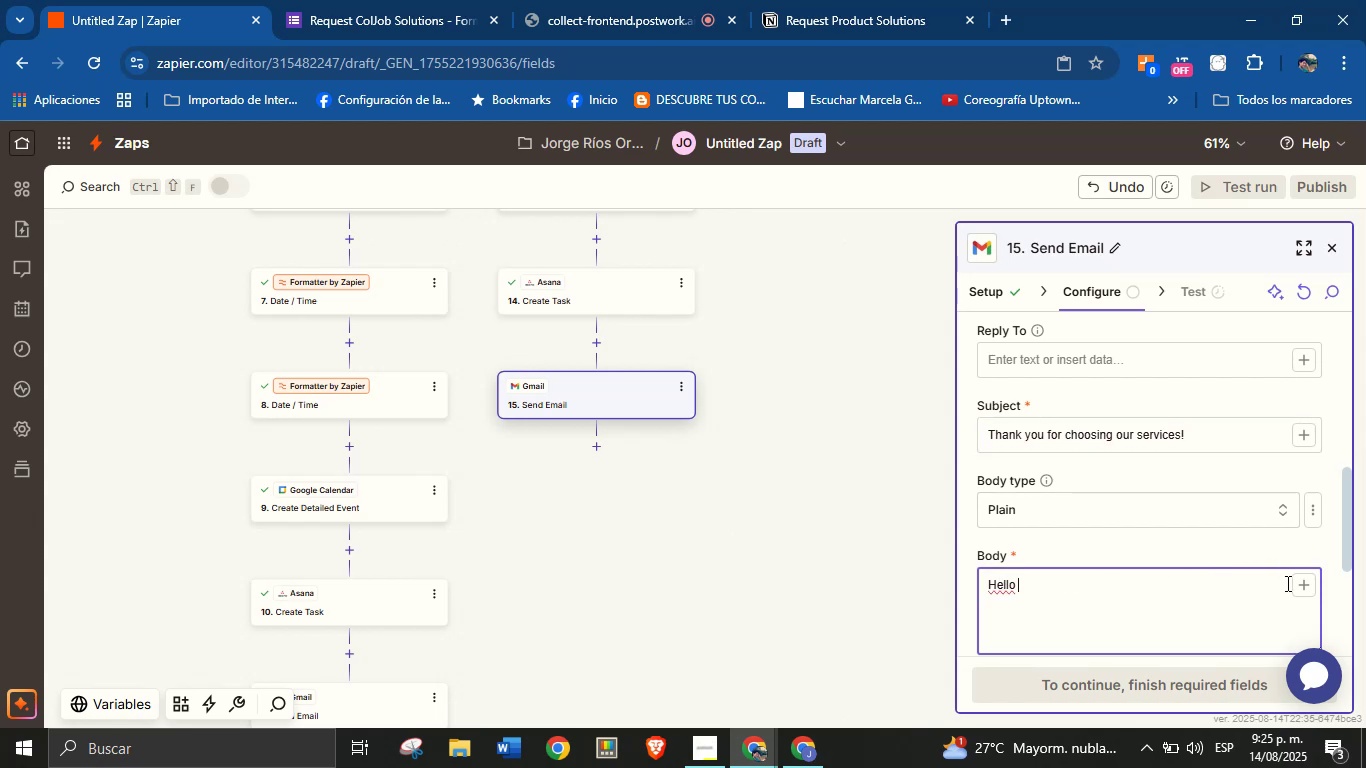 
left_click([1294, 584])
 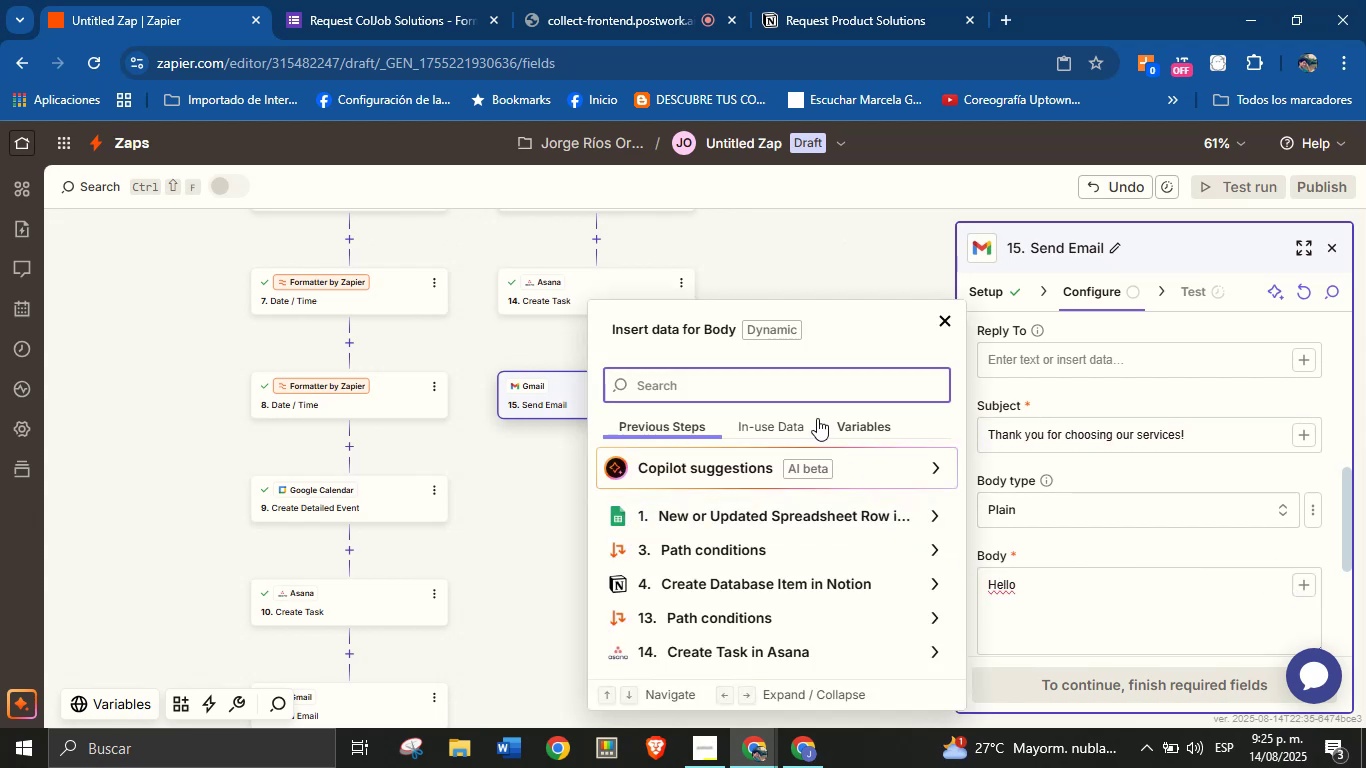 
type(nam)
 